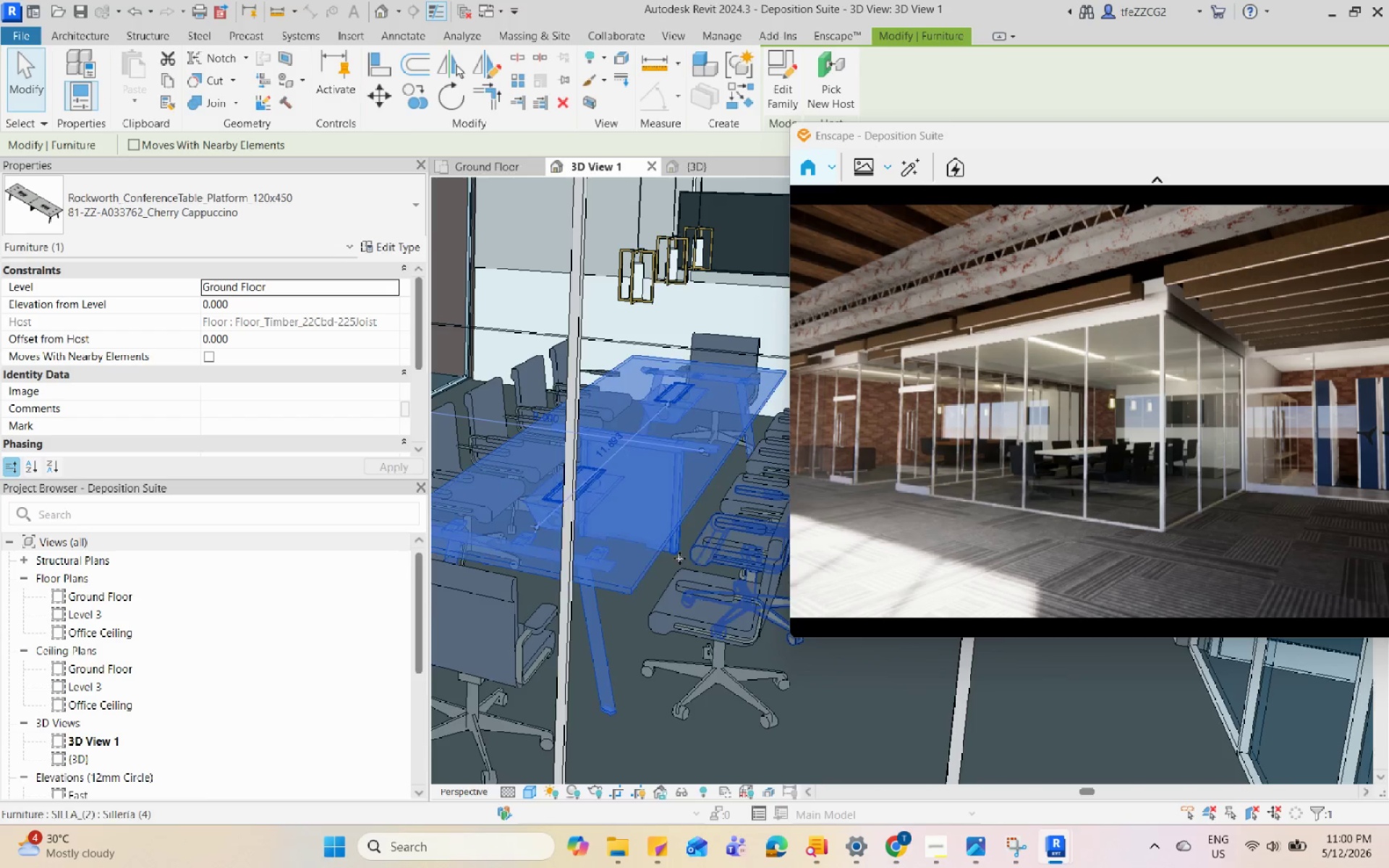 
left_click([399, 250])
 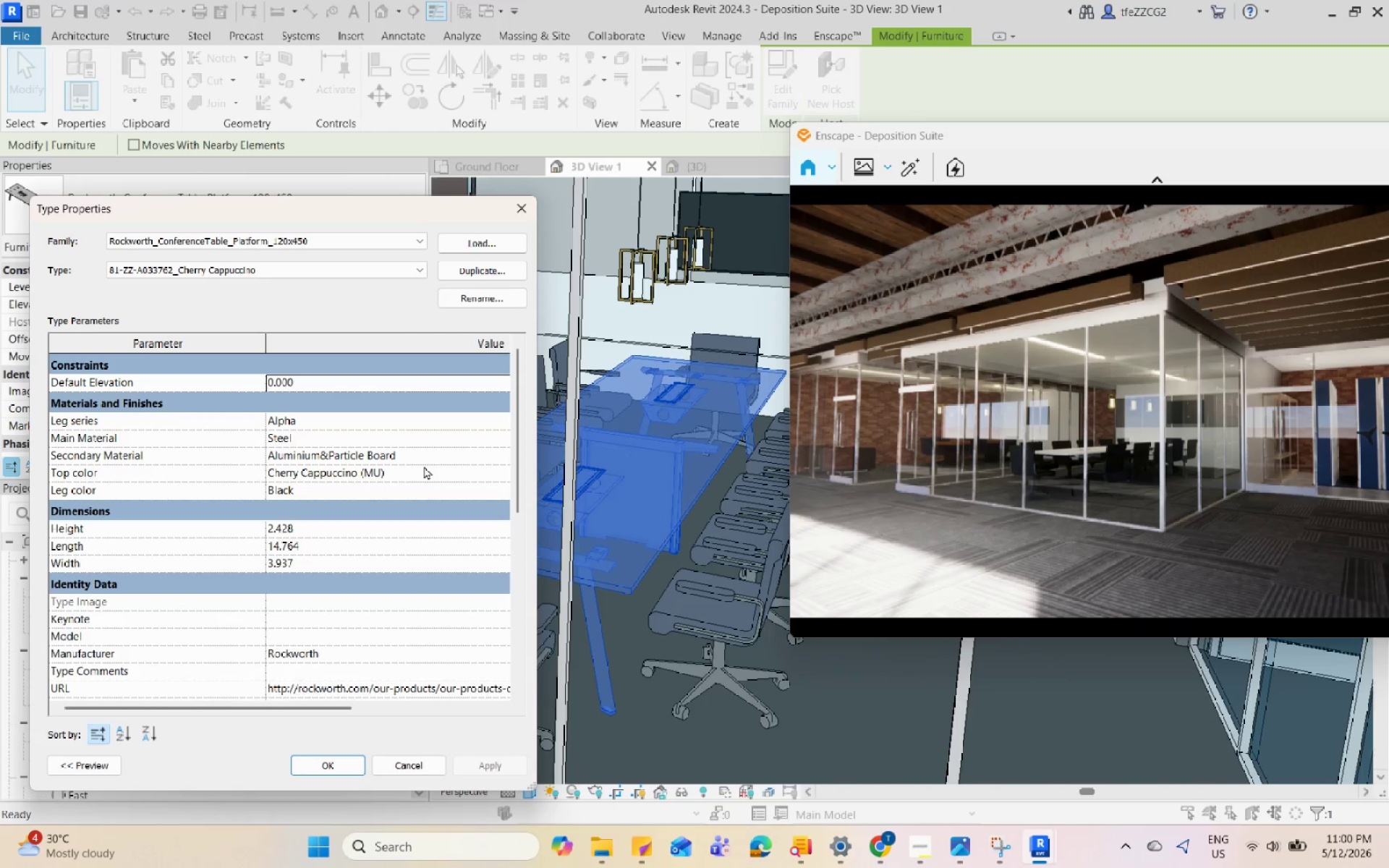 
left_click([503, 468])
 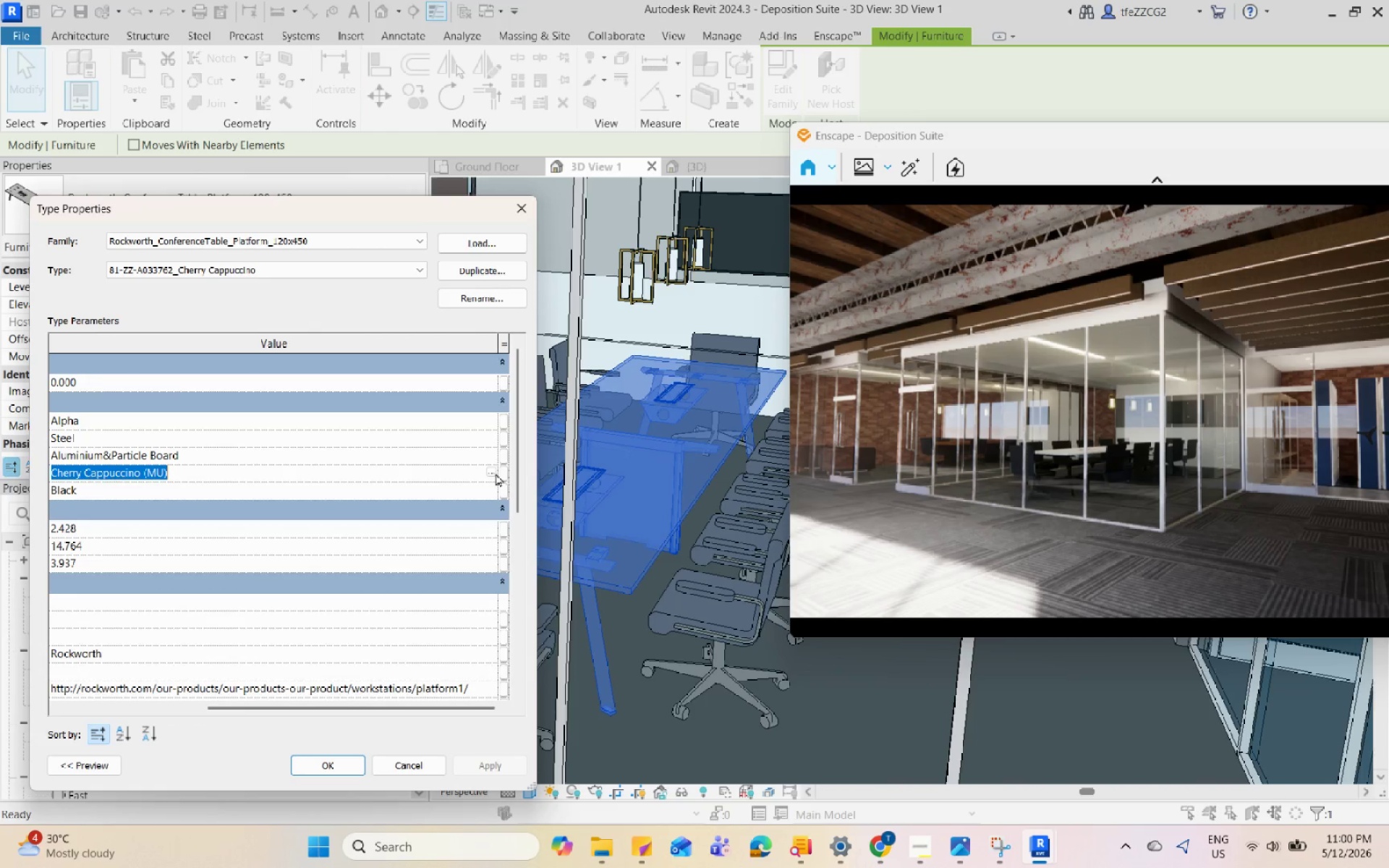 
left_click([488, 476])
 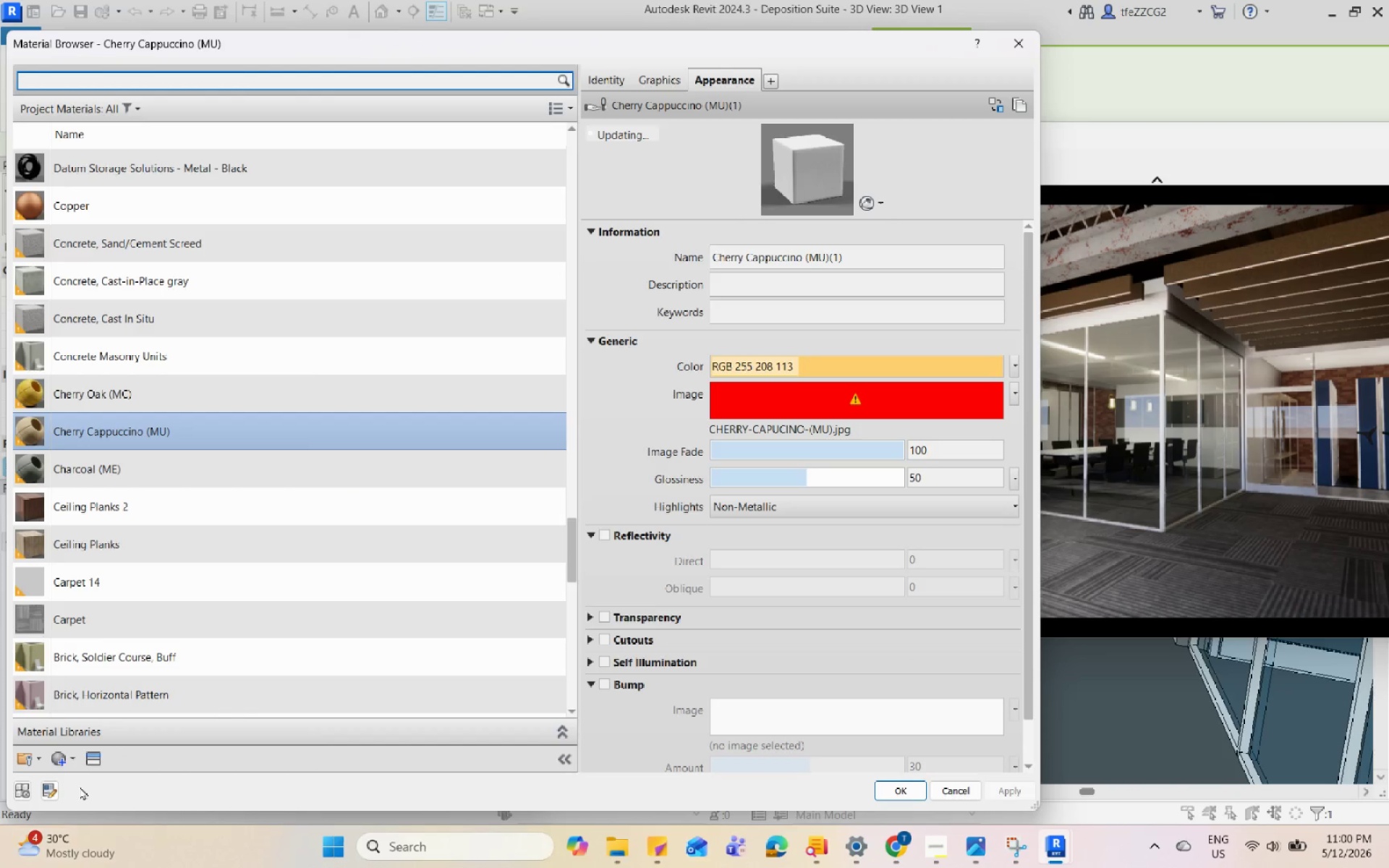 
left_click([98, 755])
 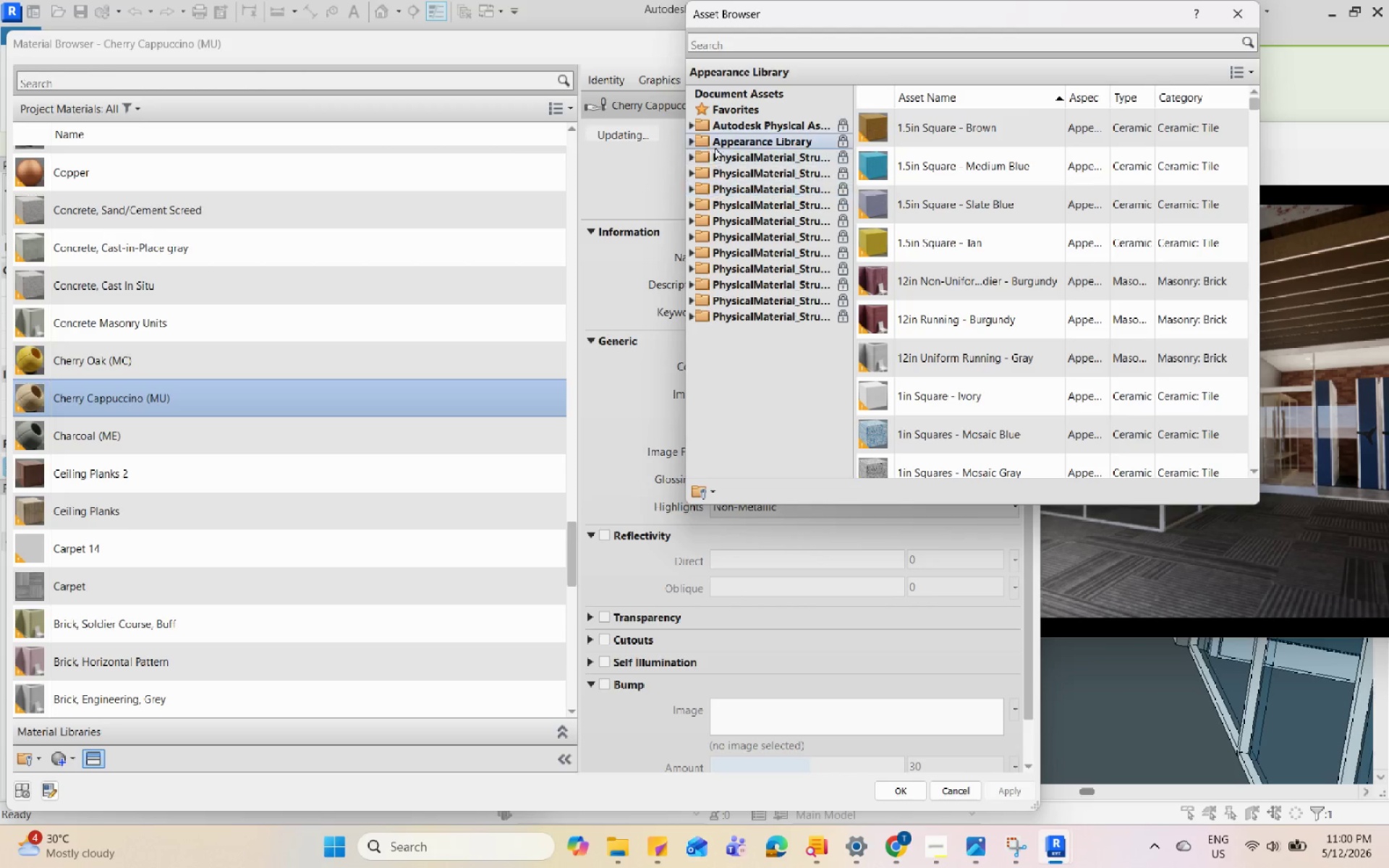 
left_click([690, 139])
 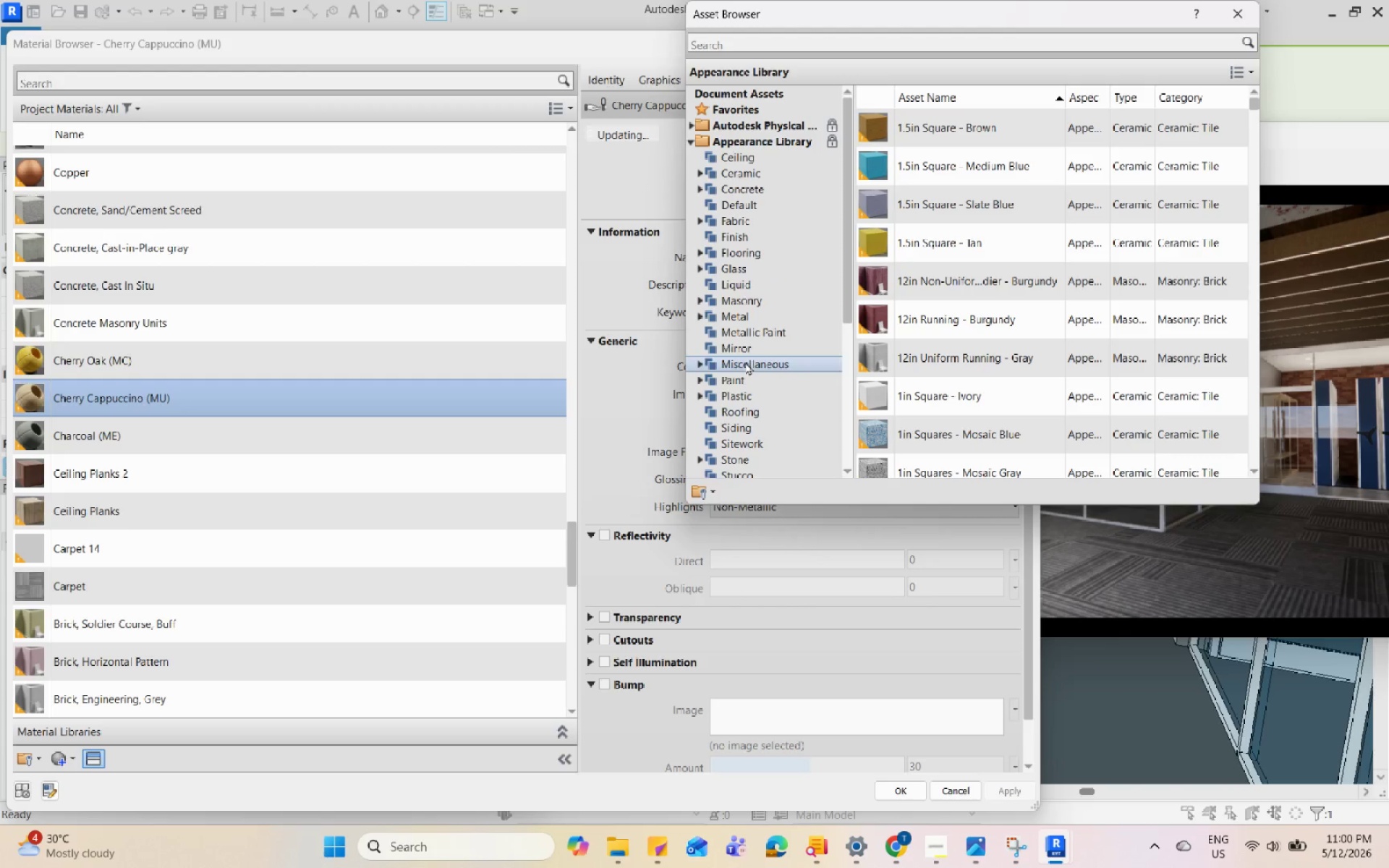 
scroll: coordinate [744, 373], scroll_direction: down, amount: 3.0
 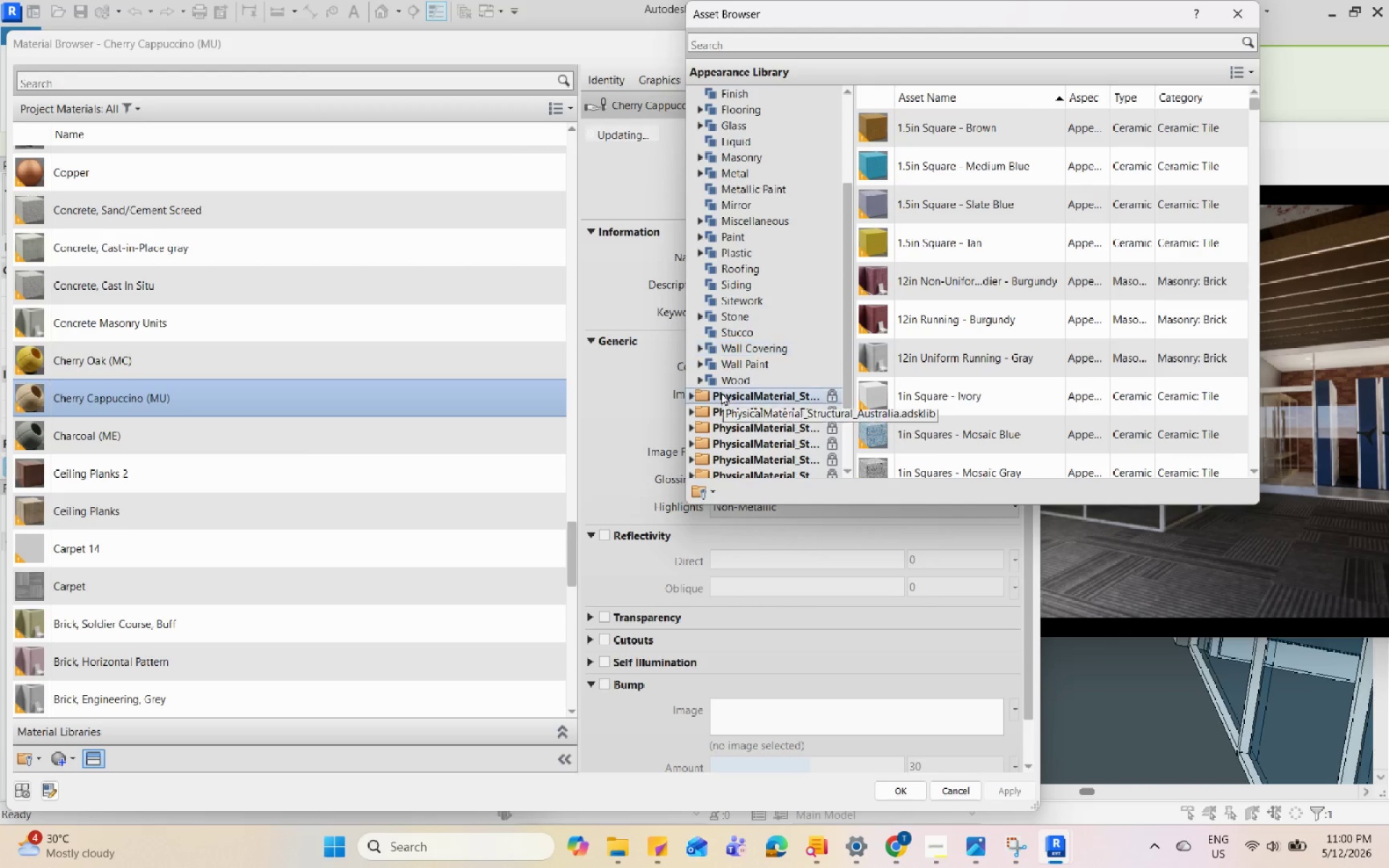 
left_click([701, 378])
 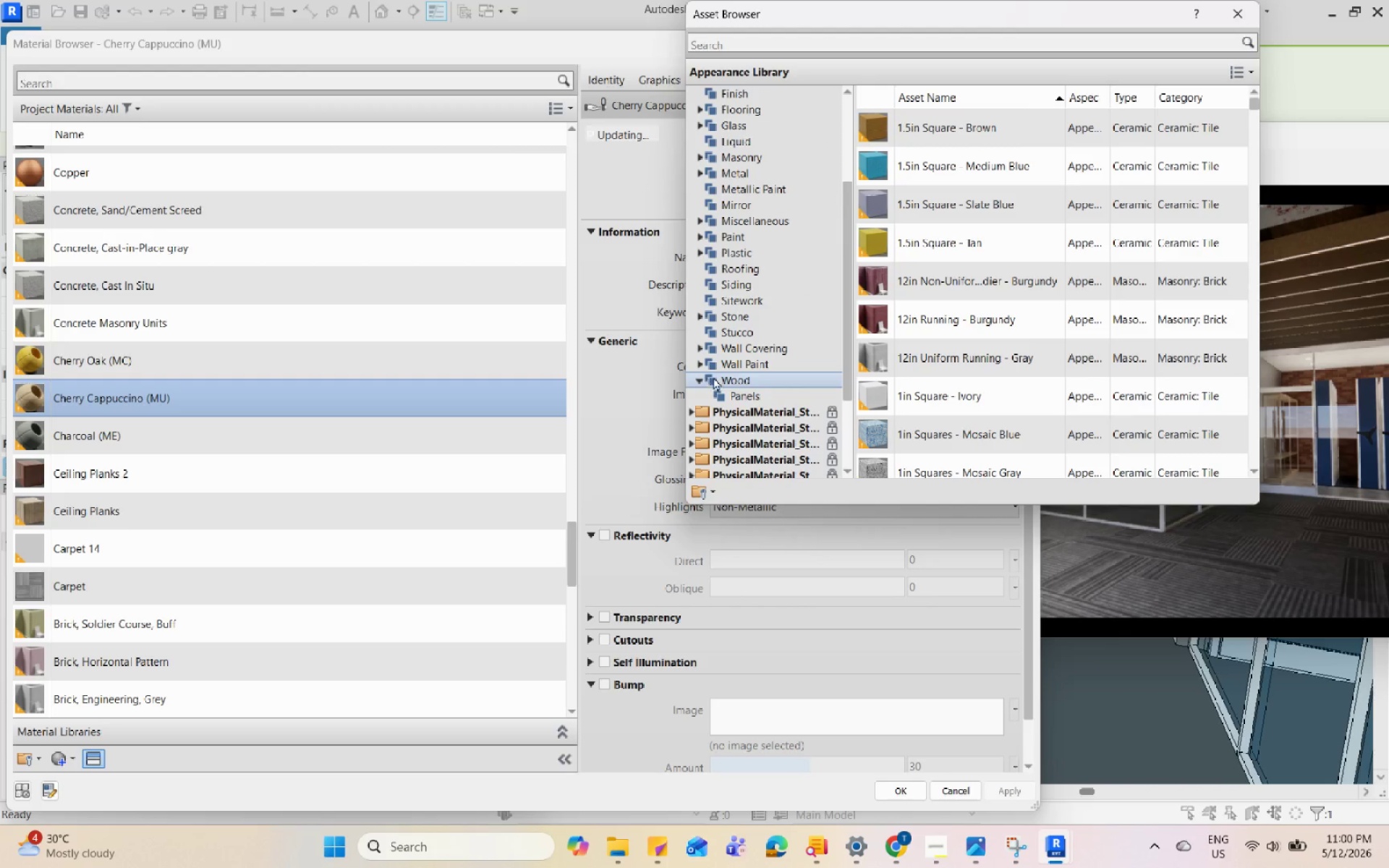 
left_click([726, 375])
 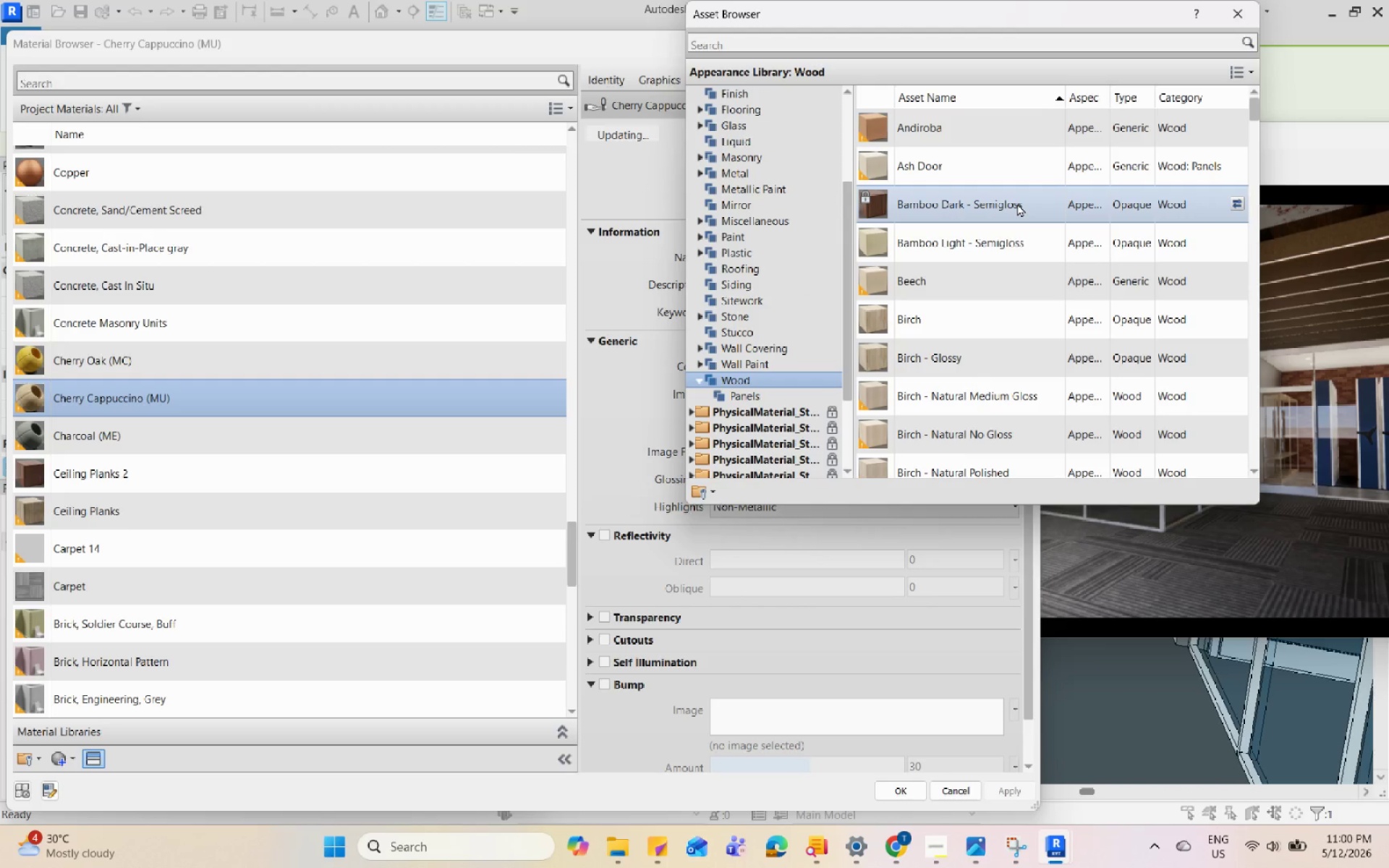 
scroll: coordinate [1024, 334], scroll_direction: down, amount: 27.0
 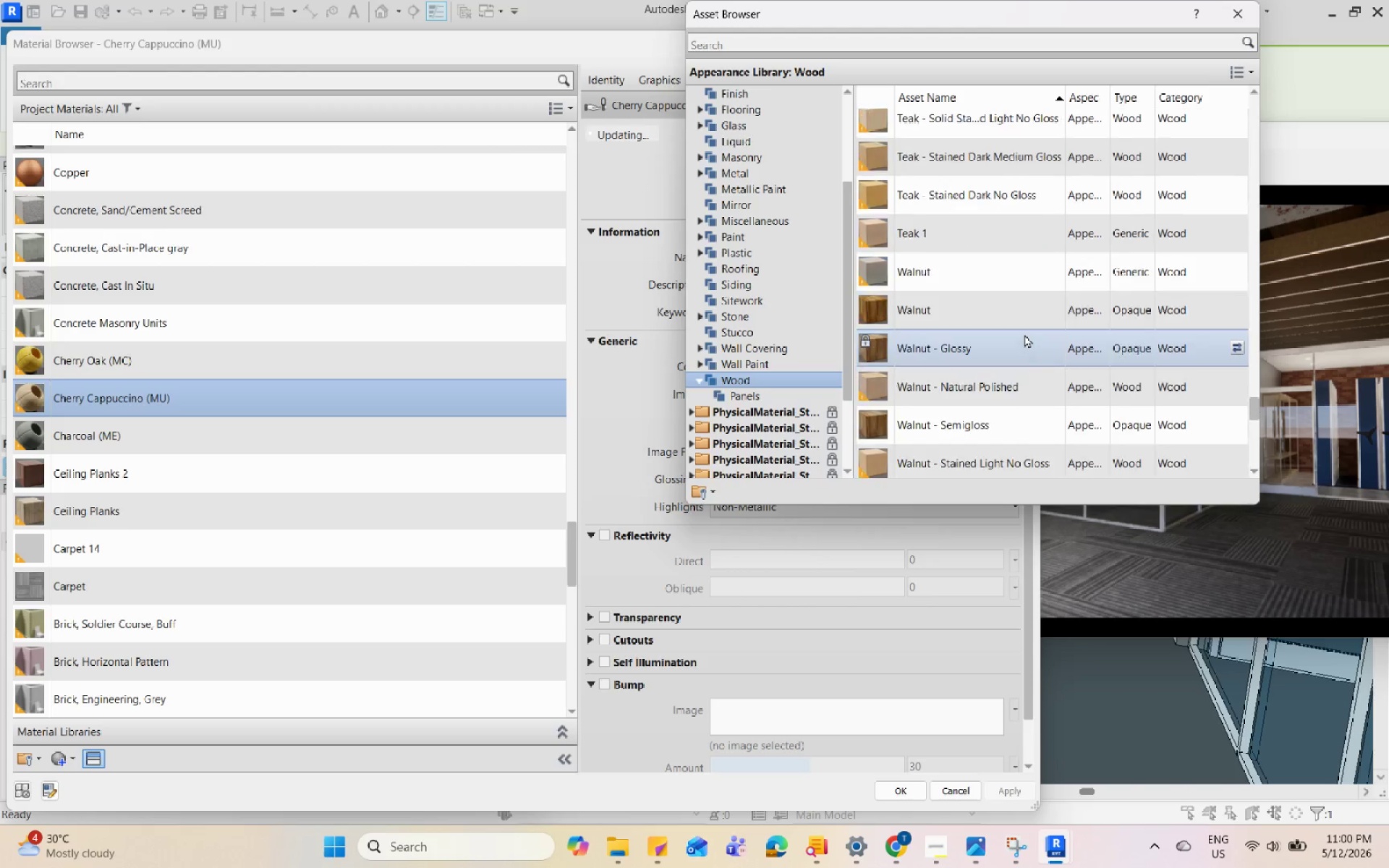 
left_click([1023, 315])
 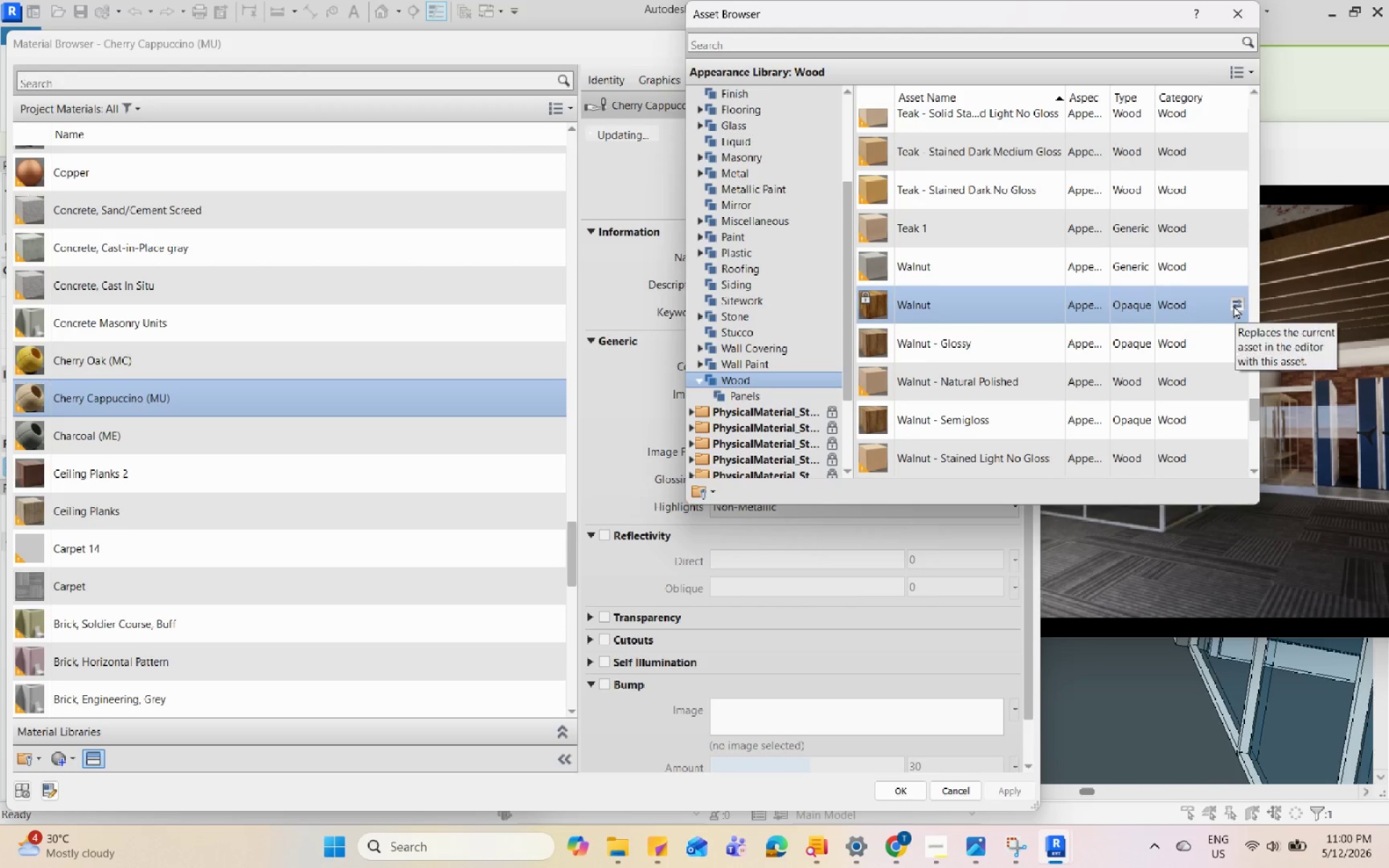 
double_click([1030, 412])
 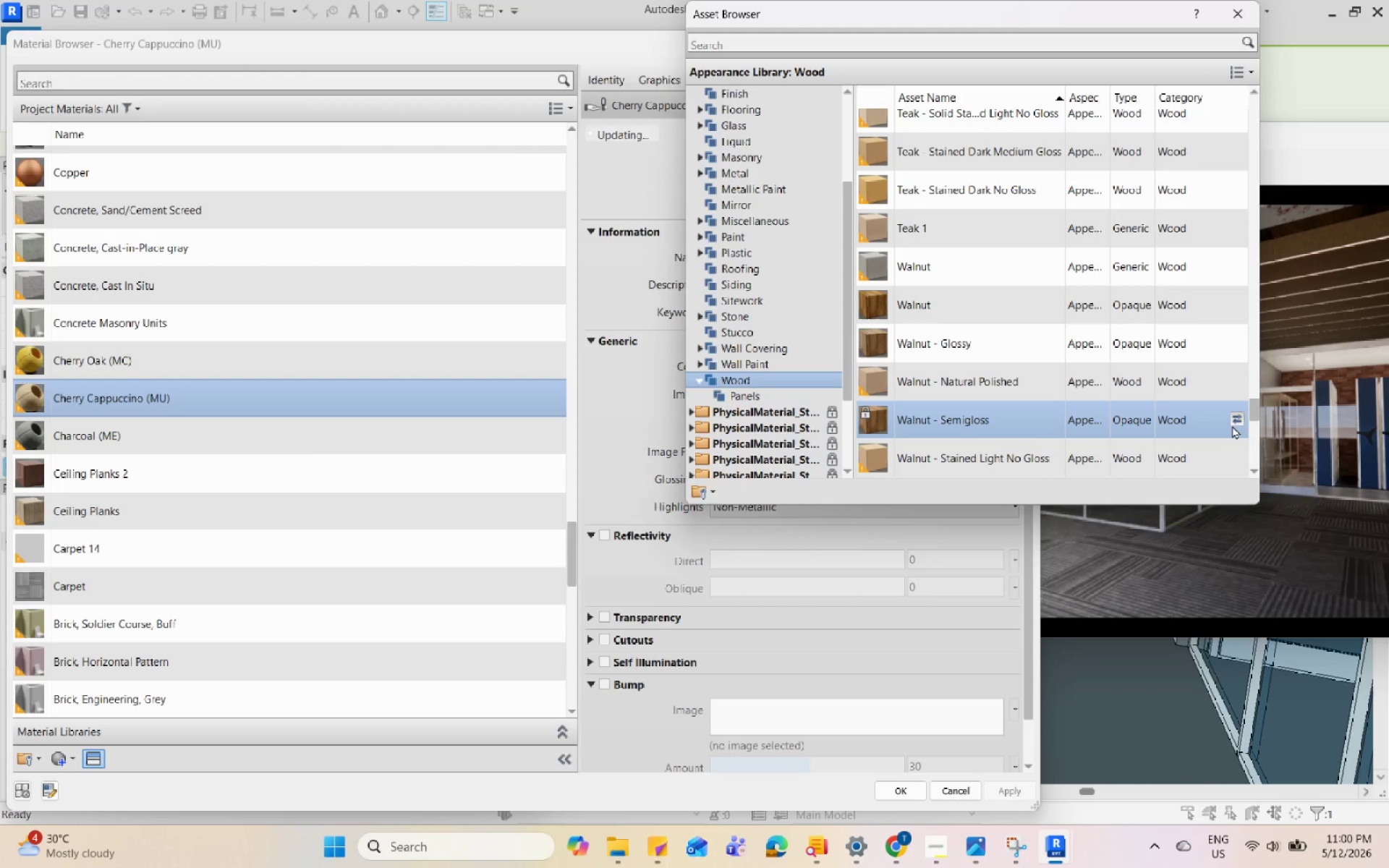 
left_click([1236, 422])
 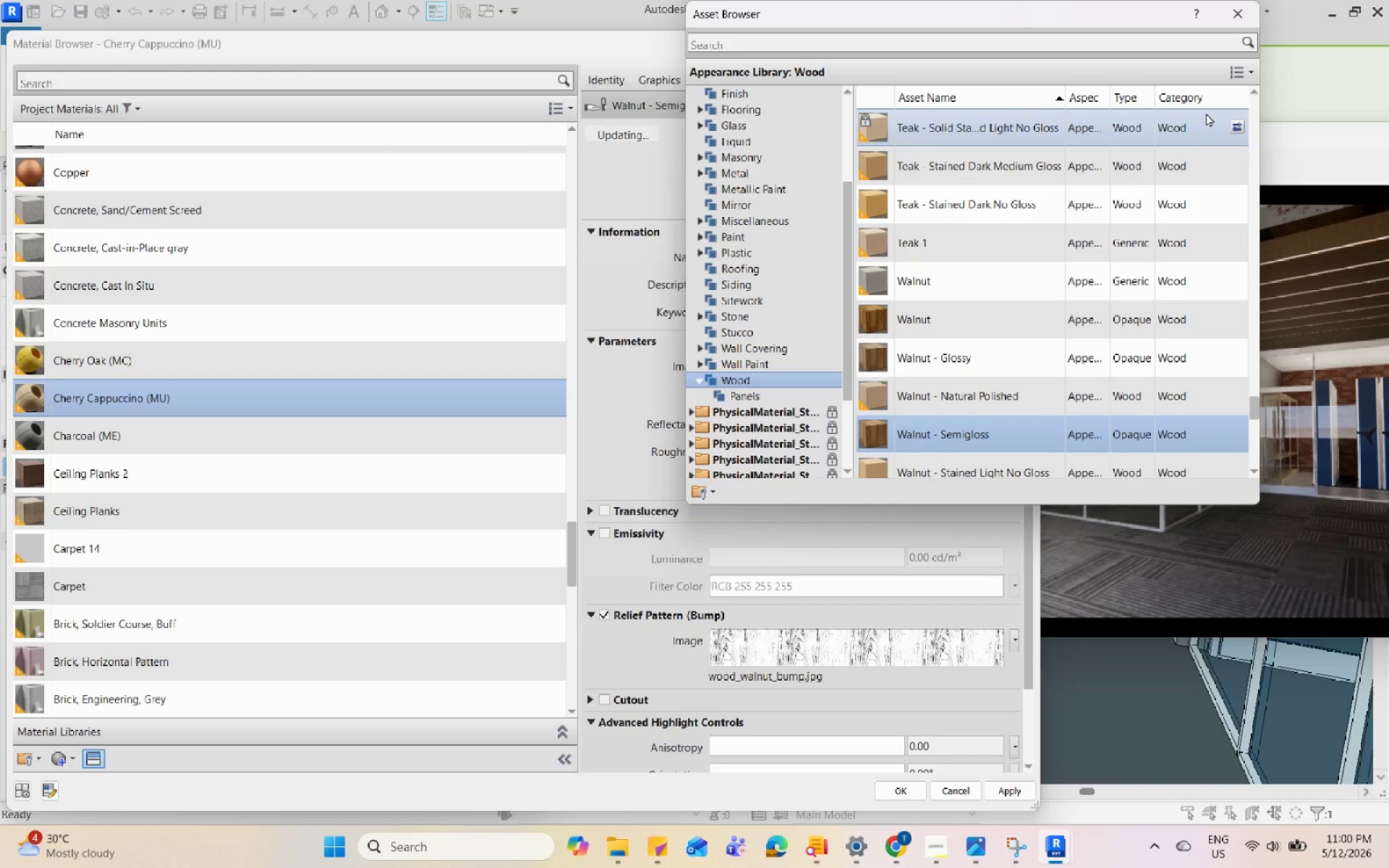 
left_click([1228, 25])
 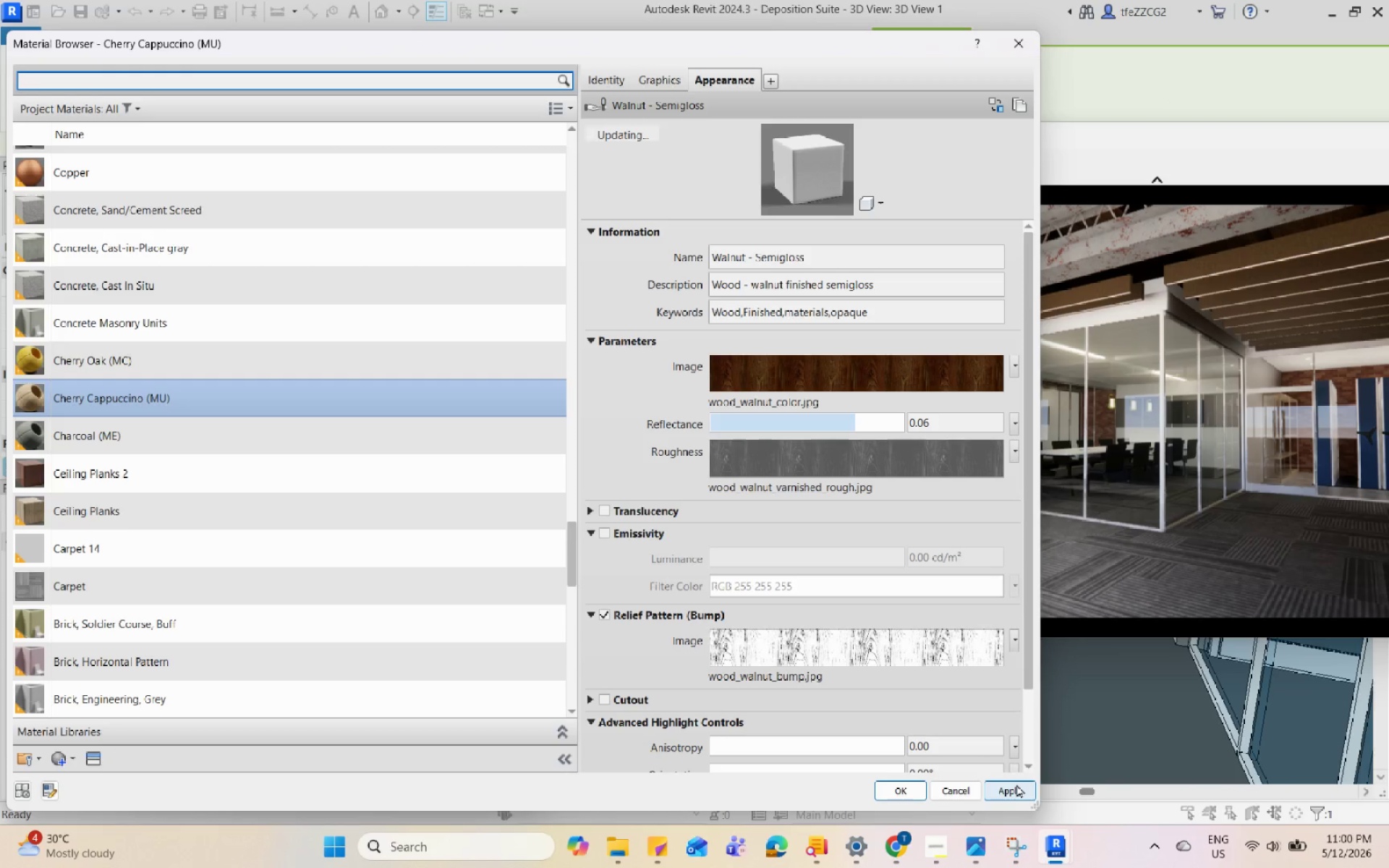 
left_click([1016, 784])
 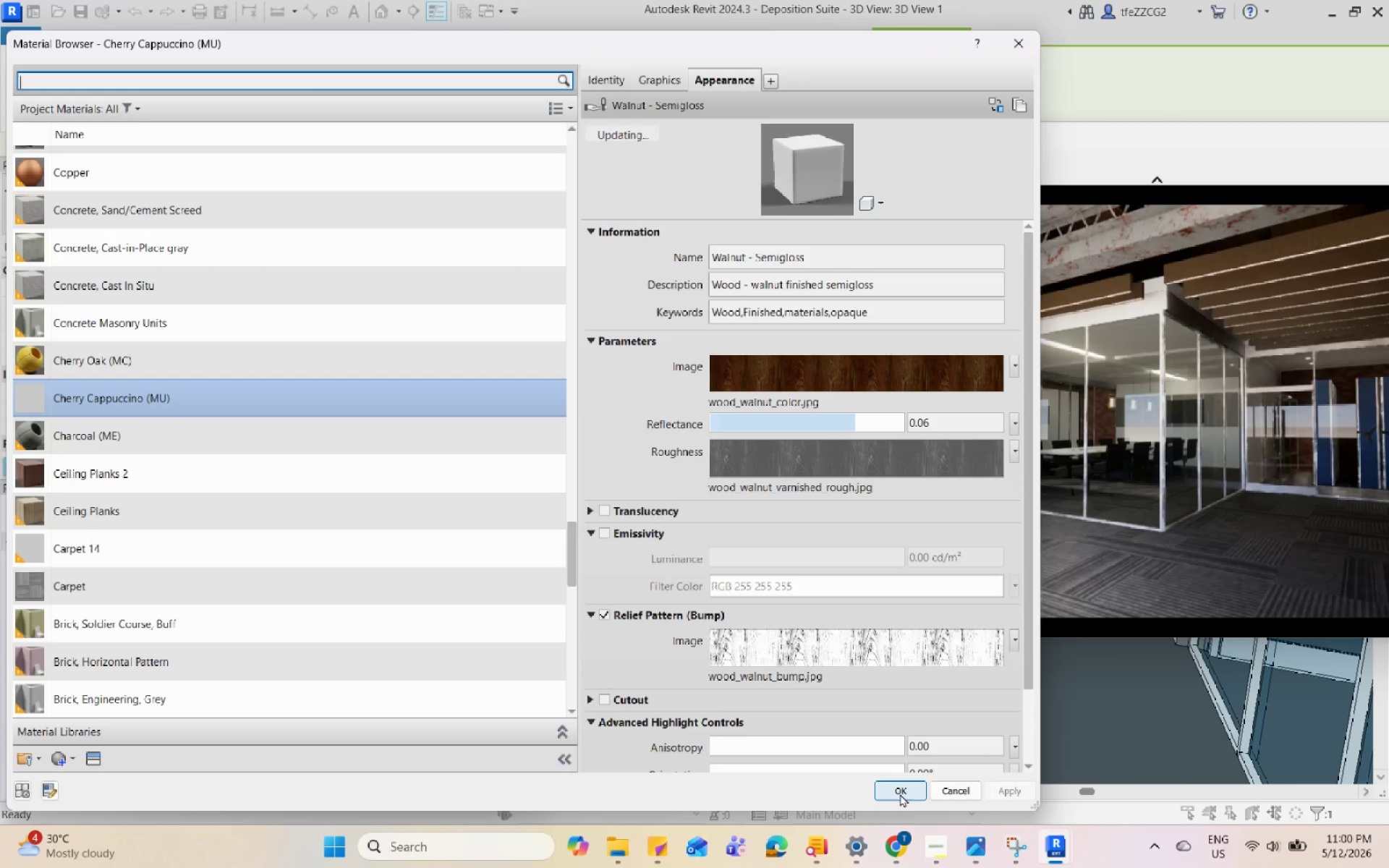 
left_click([900, 793])
 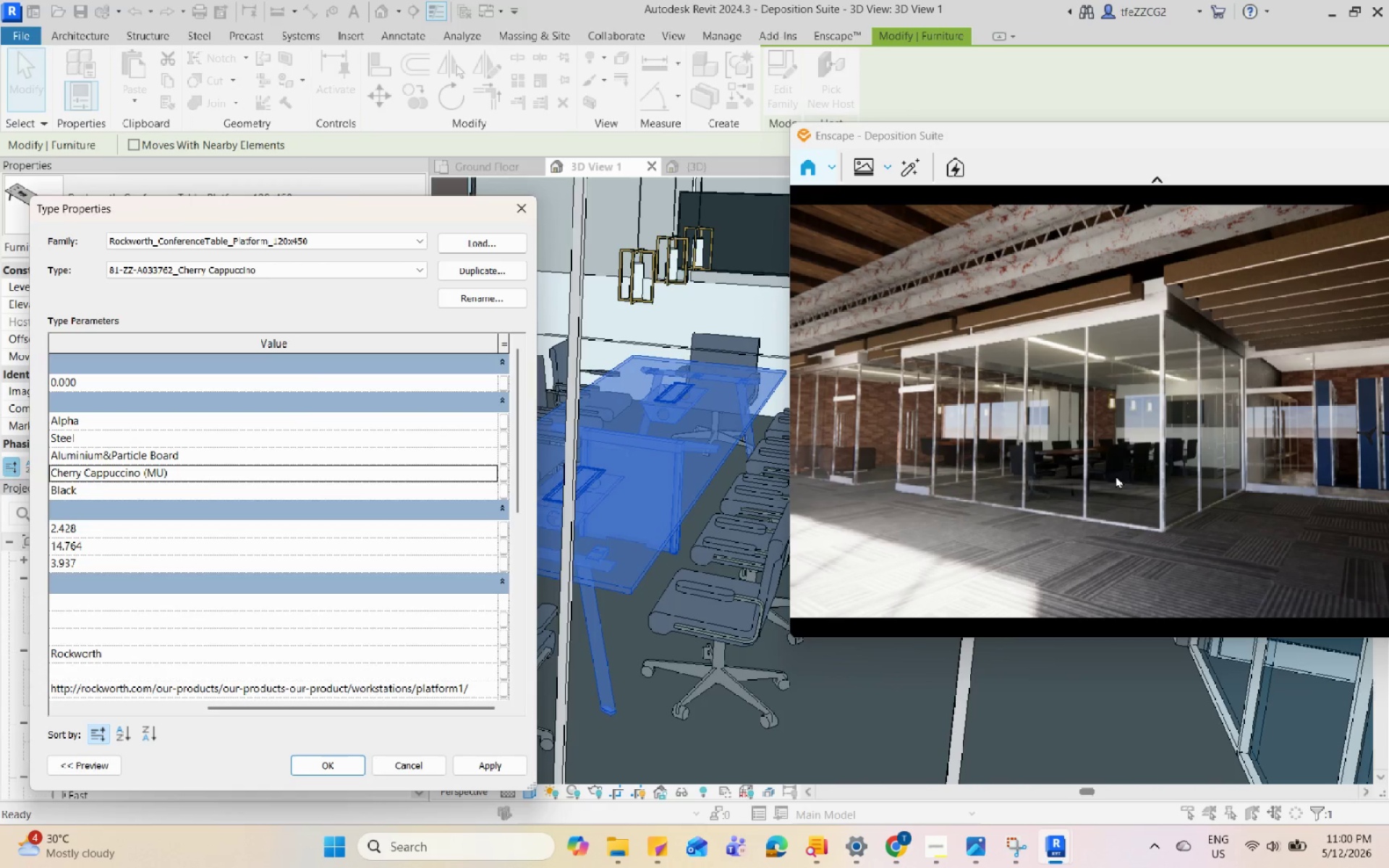 
left_click([1116, 475])
 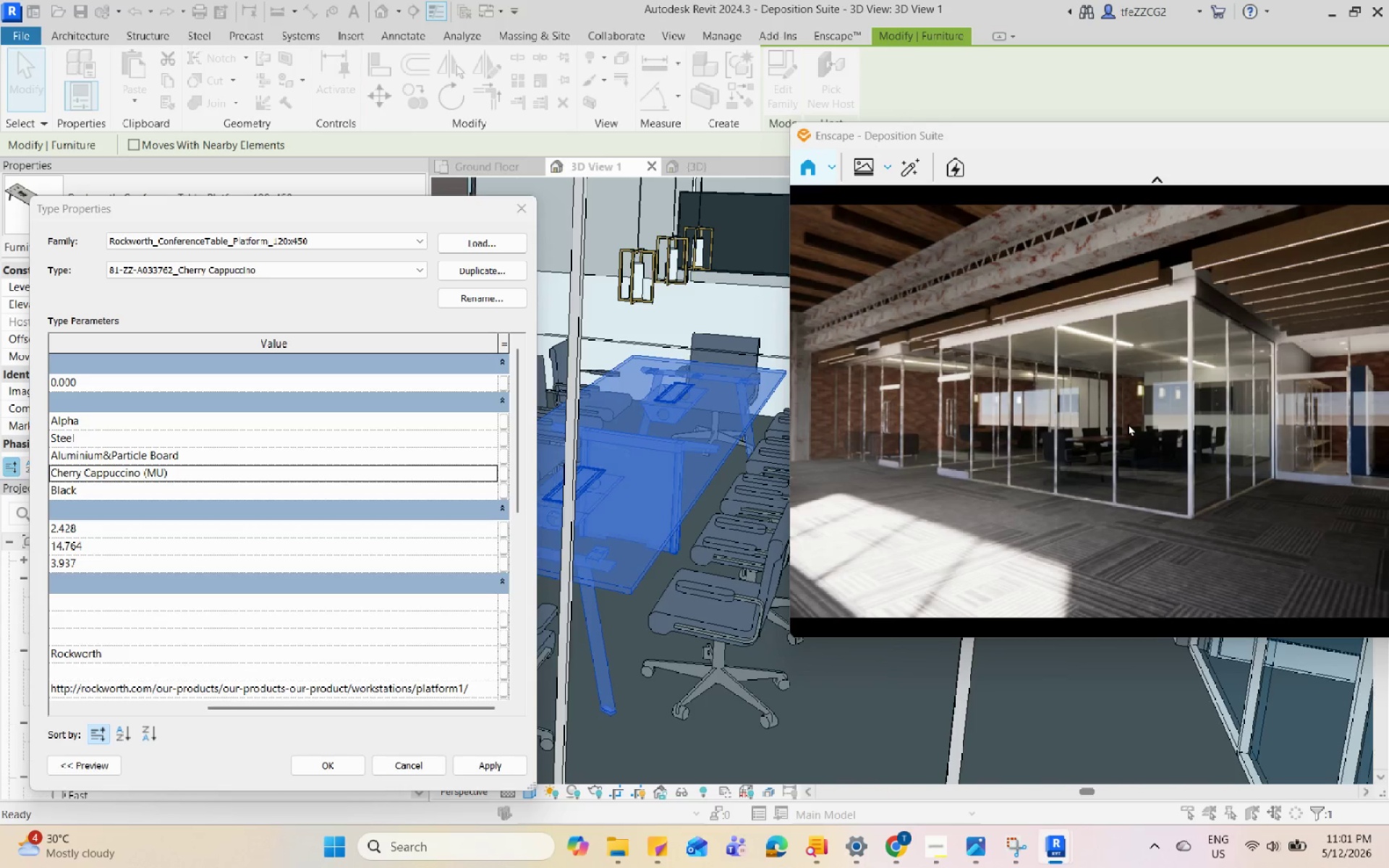 
wait(6.44)
 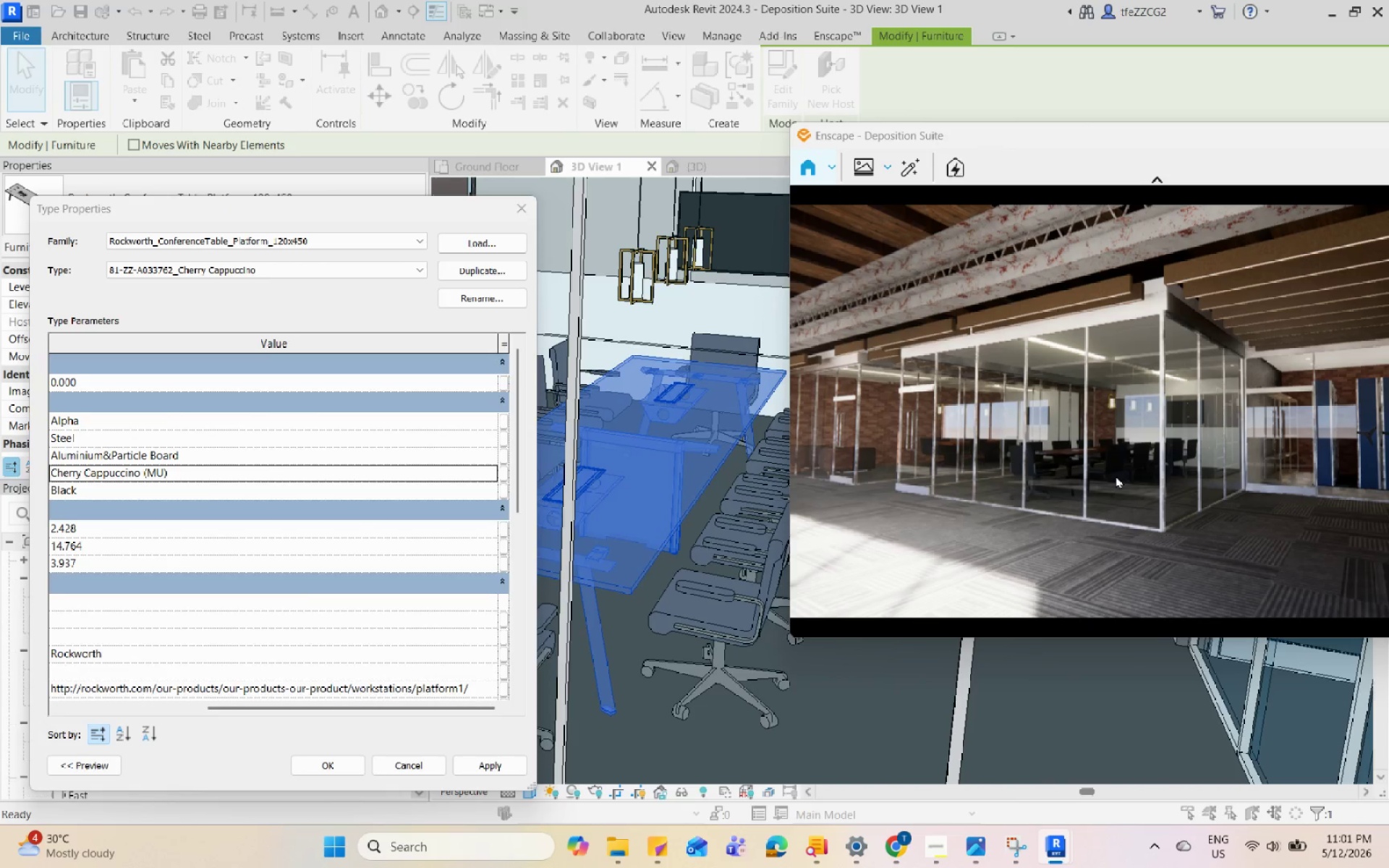 
left_click([1013, 861])
 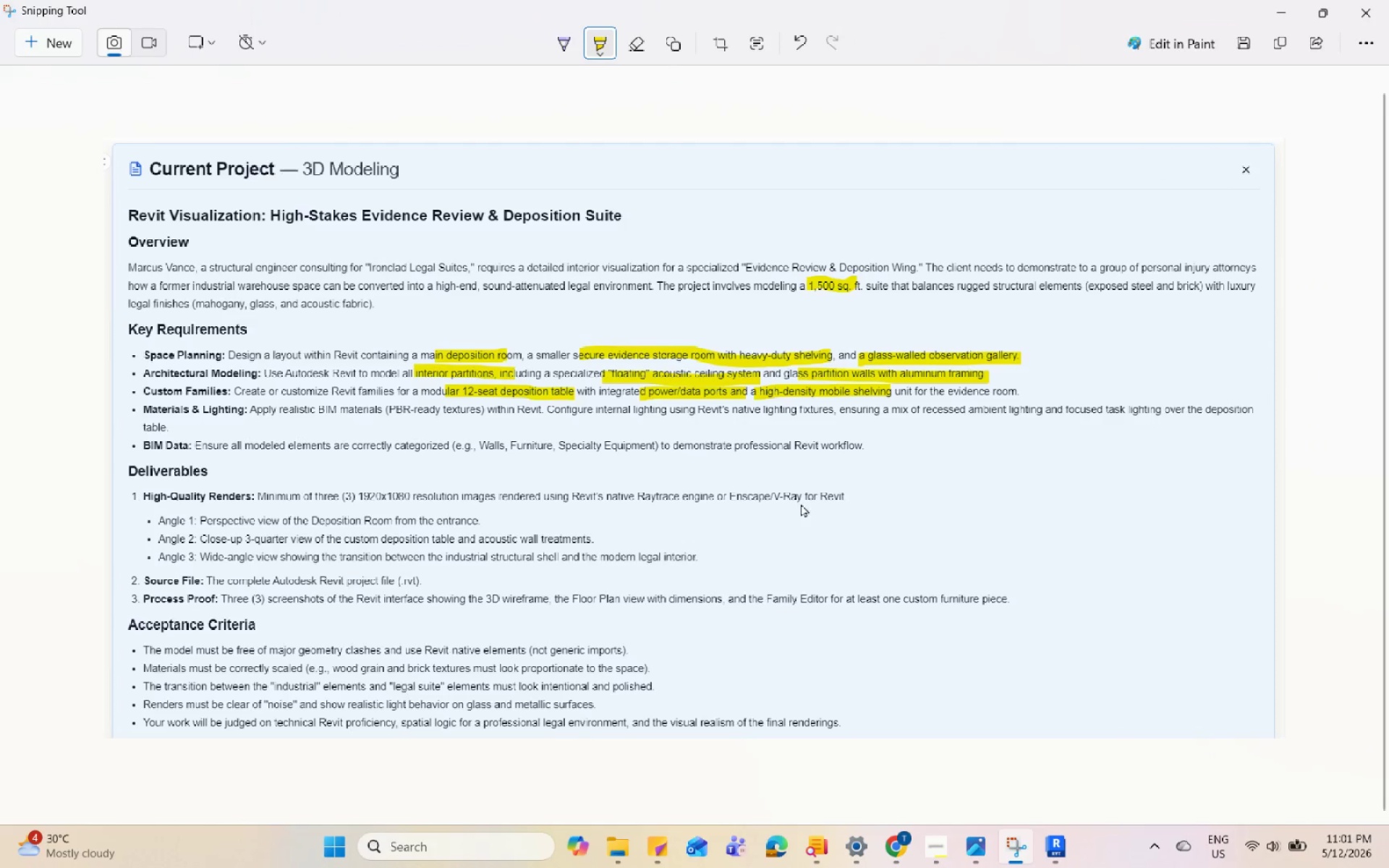 
left_click_drag(start_coordinate=[723, 414], to_coordinate=[838, 413])
 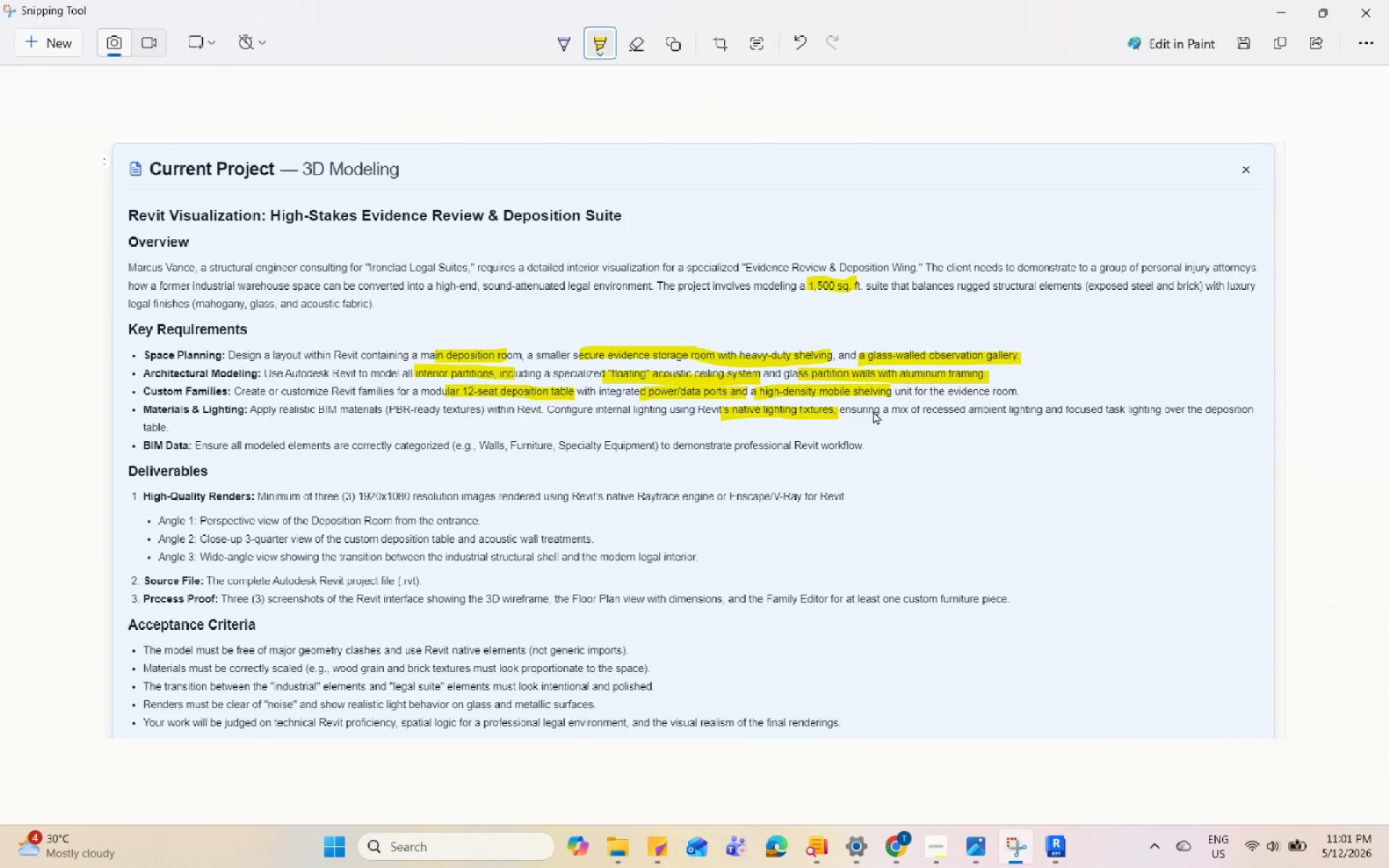 
left_click_drag(start_coordinate=[873, 411], to_coordinate=[1226, 412])
 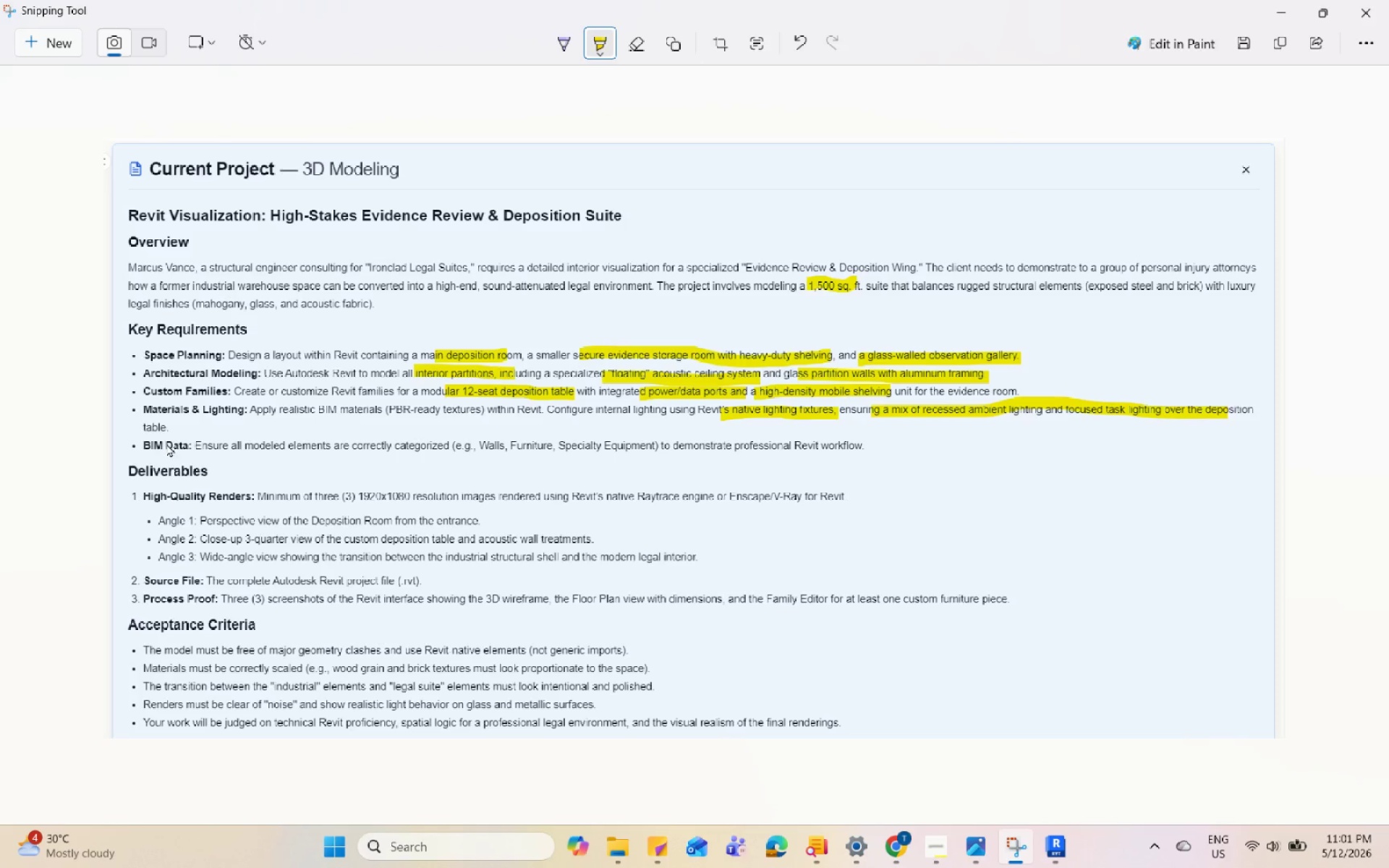 
left_click_drag(start_coordinate=[145, 427], to_coordinate=[178, 422])
 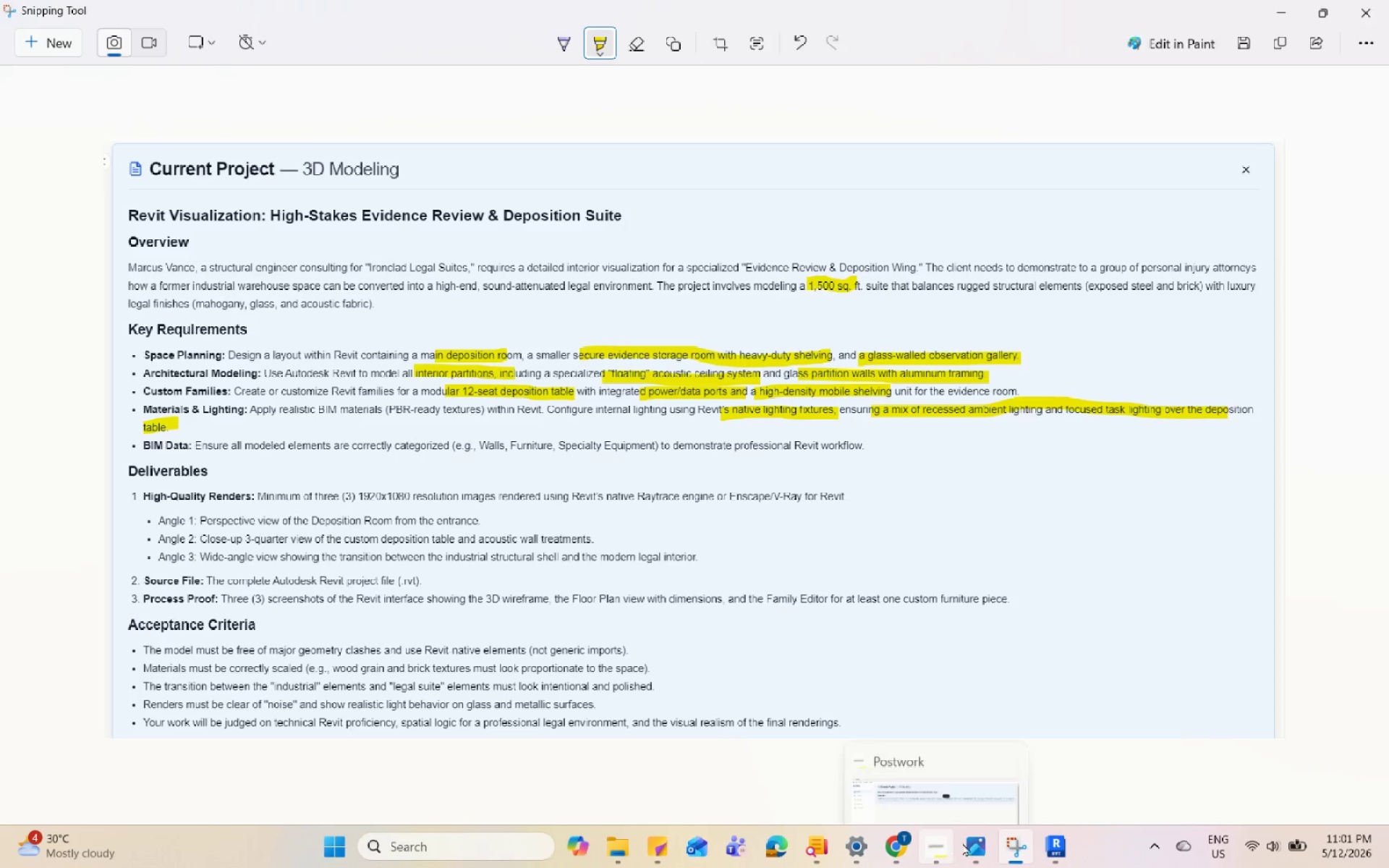 
left_click([1128, 751])
 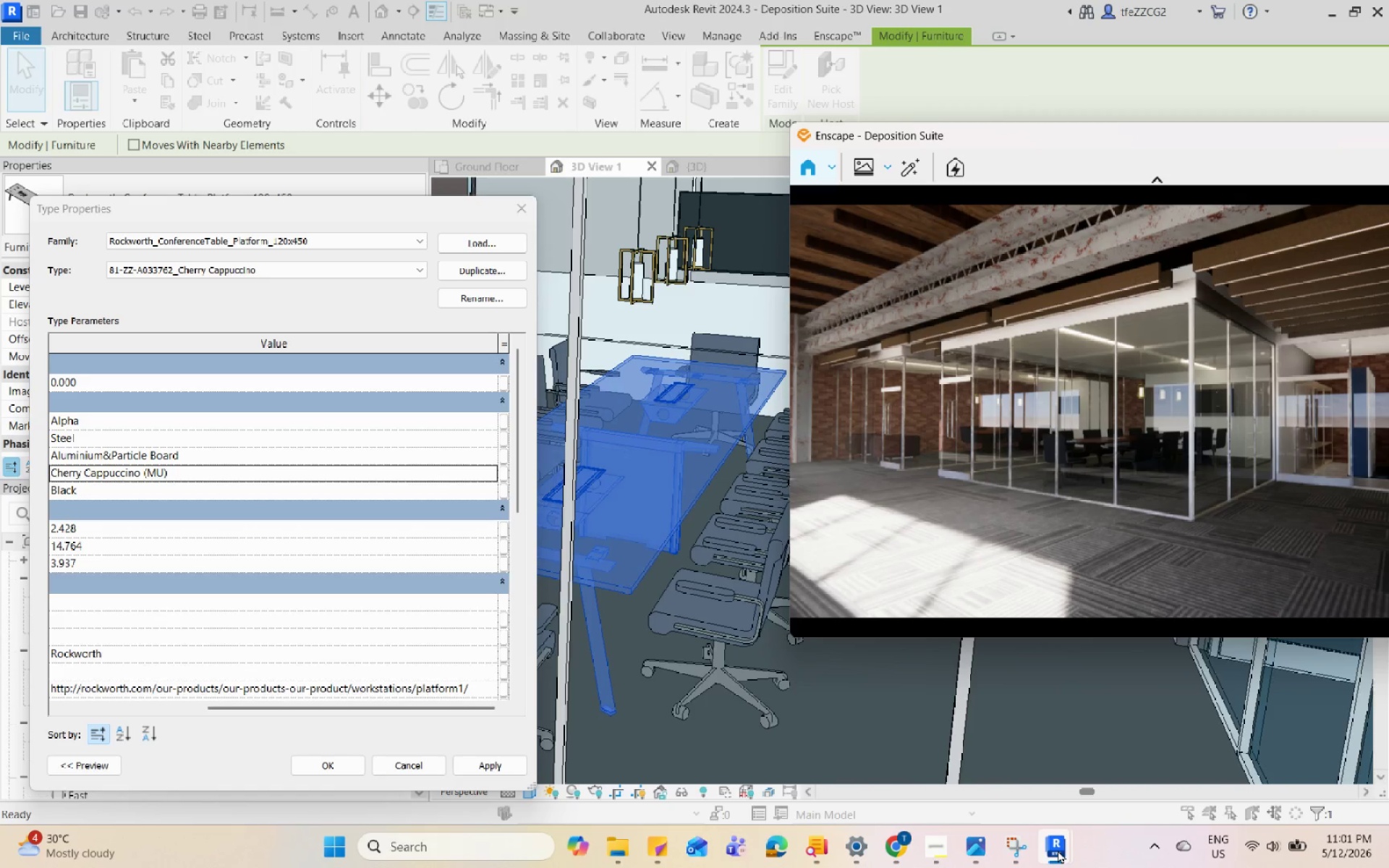 
scroll: coordinate [689, 499], scroll_direction: down, amount: 3.0
 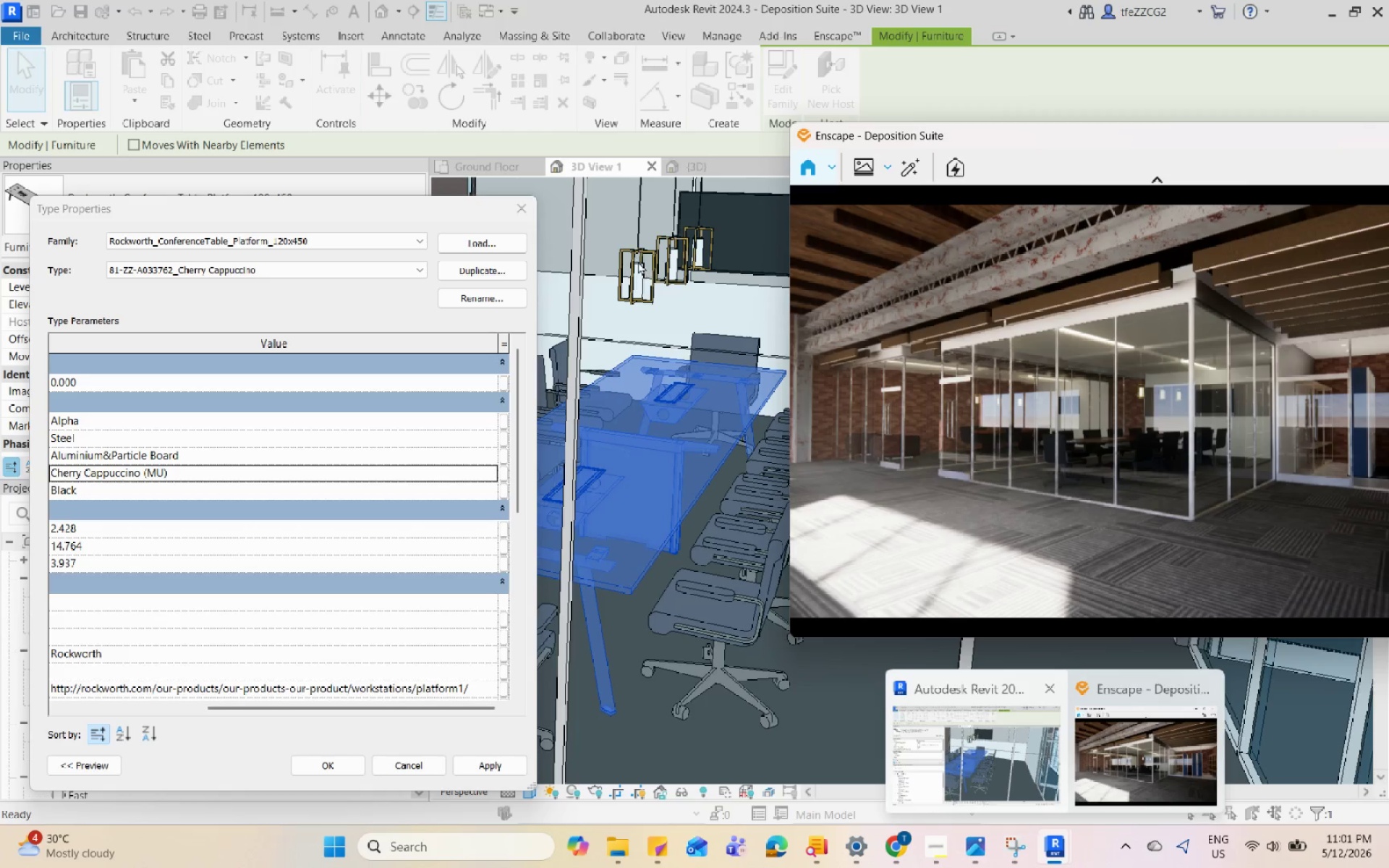 
left_click([637, 259])
 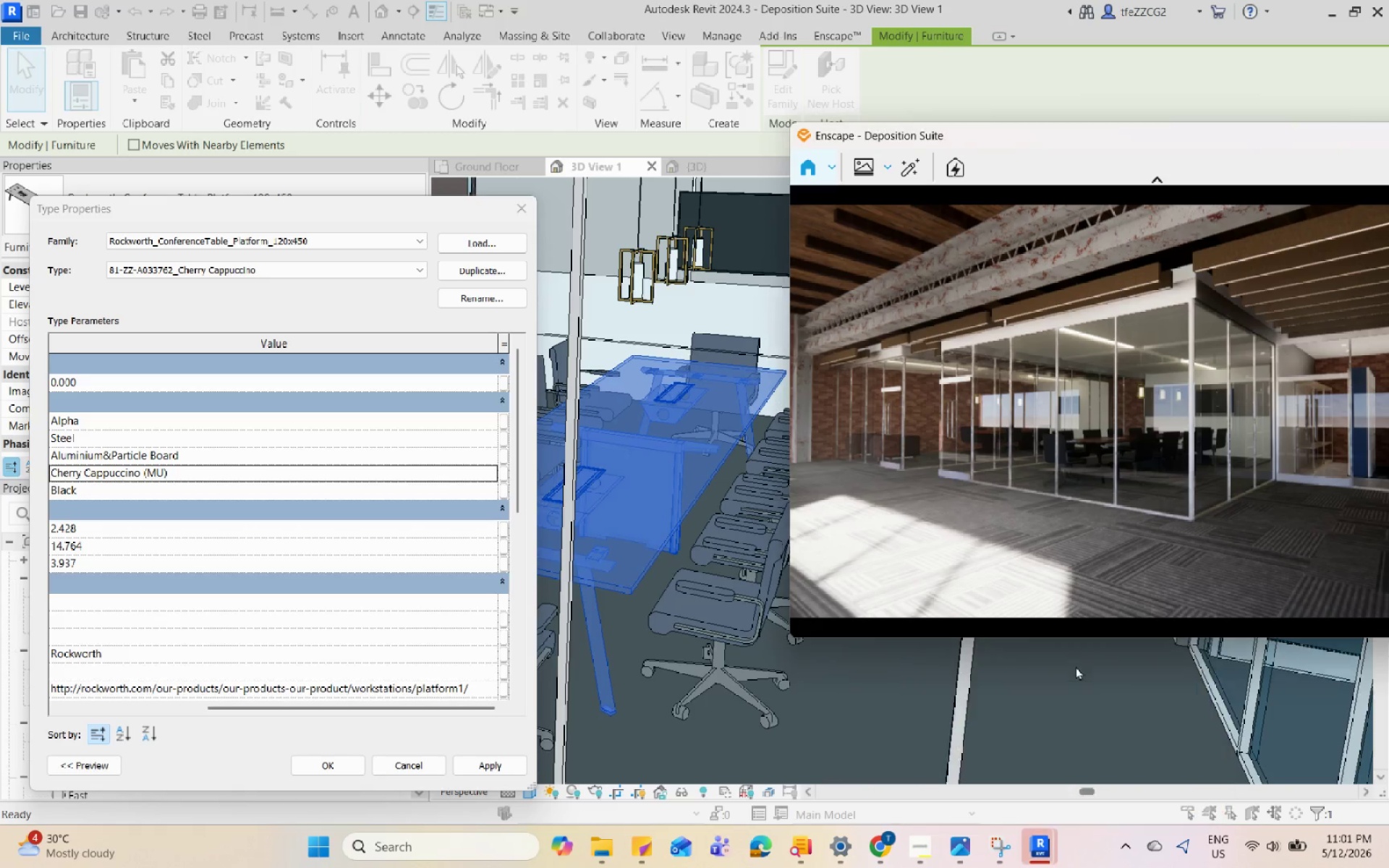 
left_click([1103, 420])
 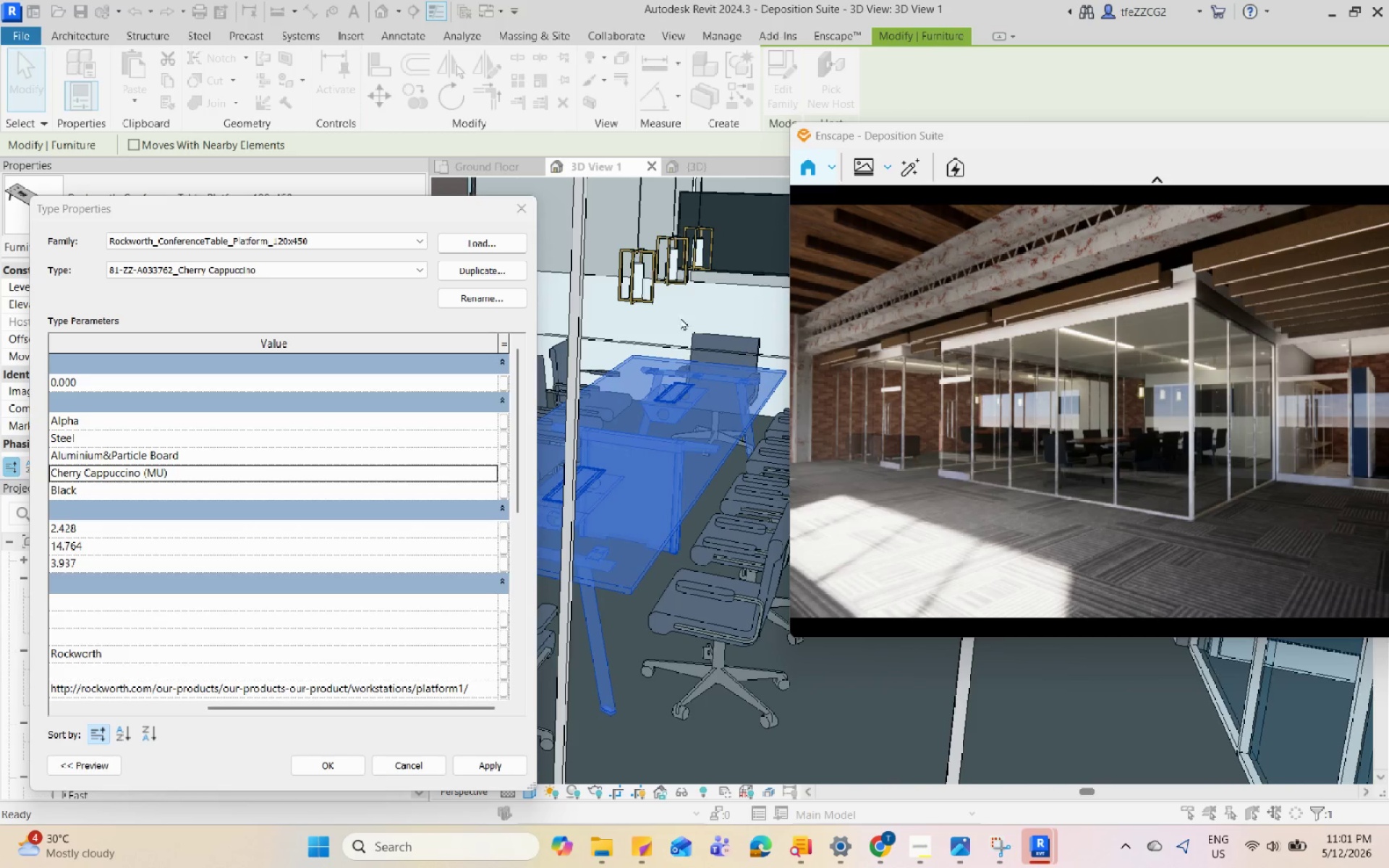 
left_click([646, 289])
 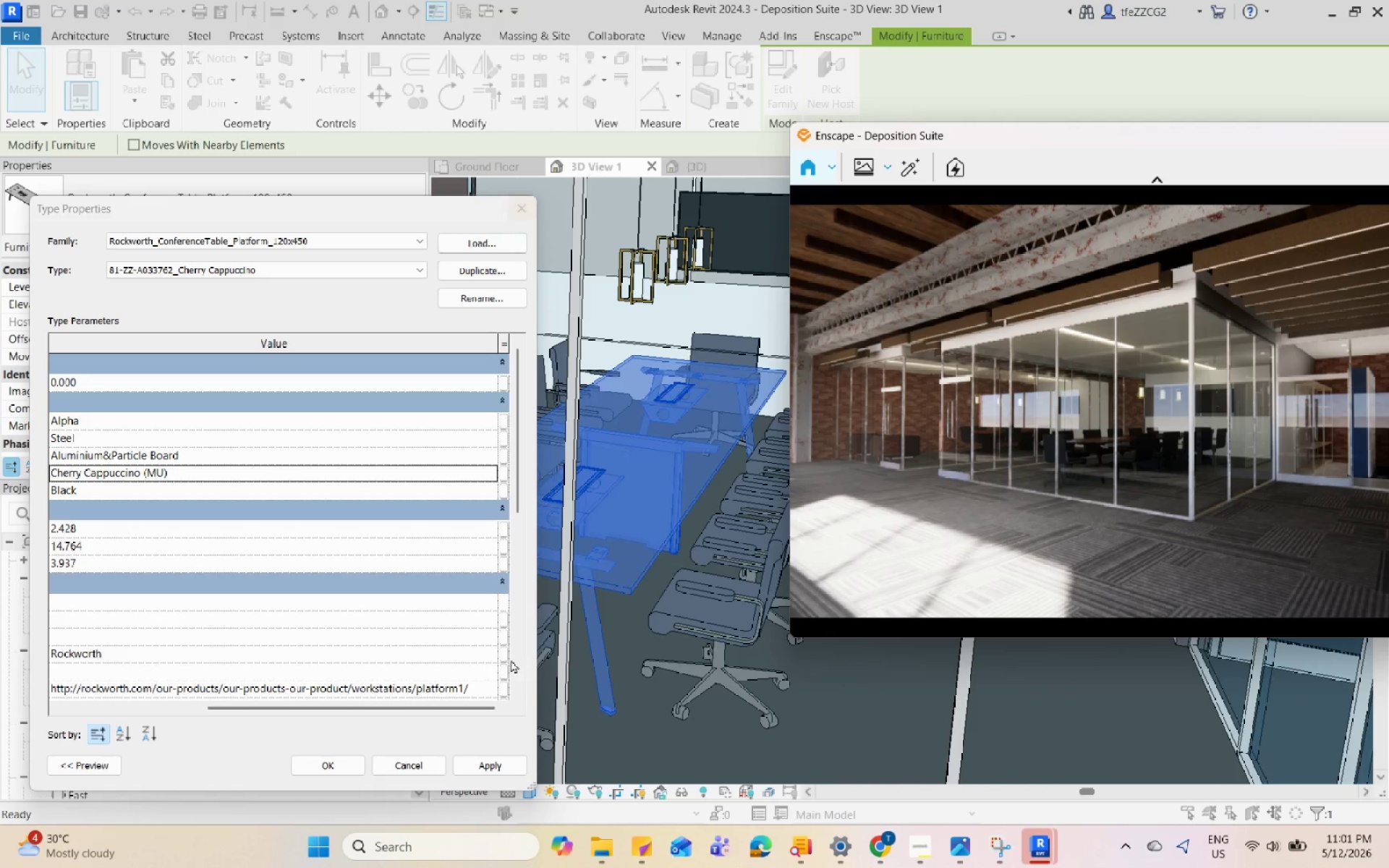 
left_click([489, 757])
 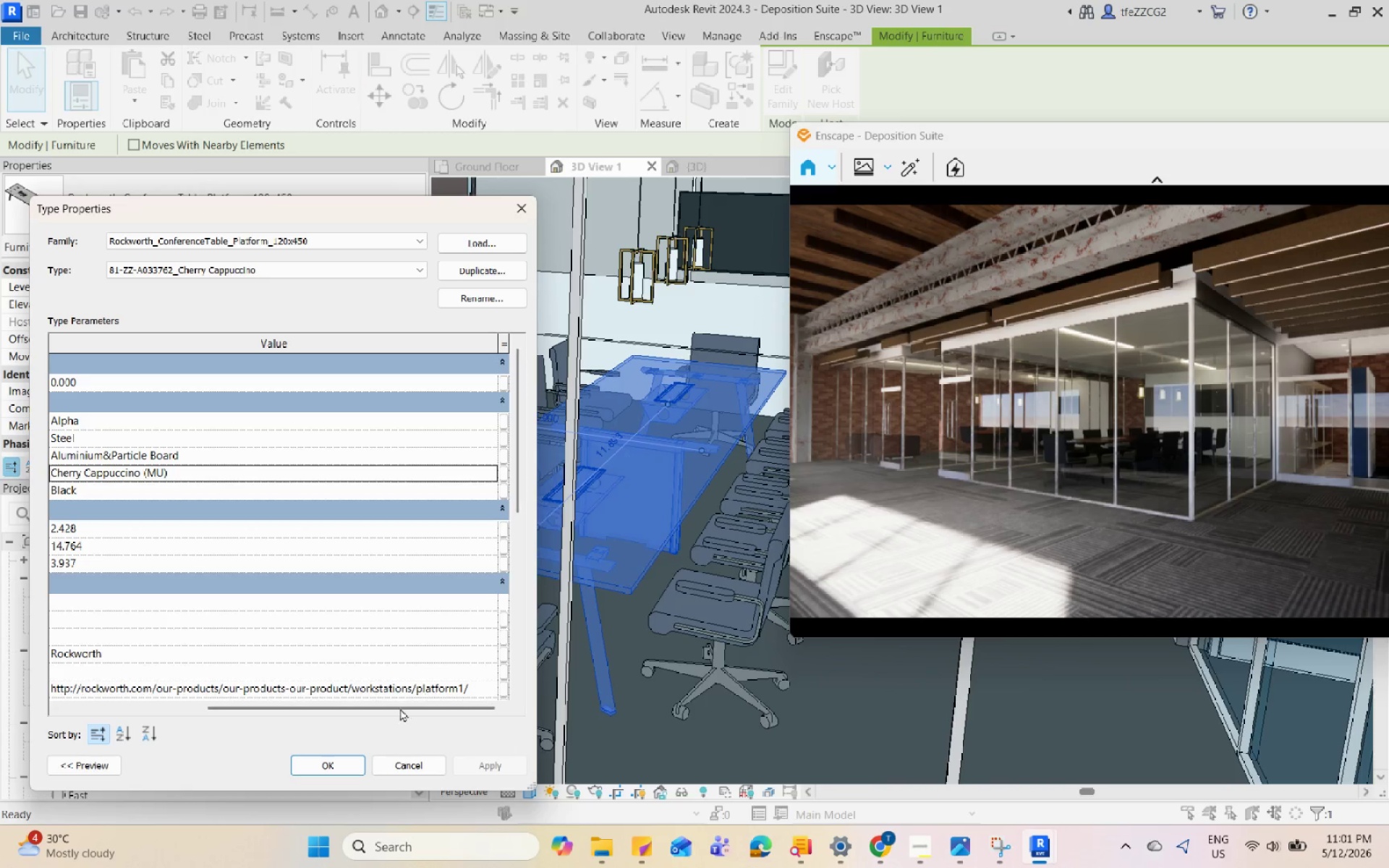 
left_click([319, 761])
 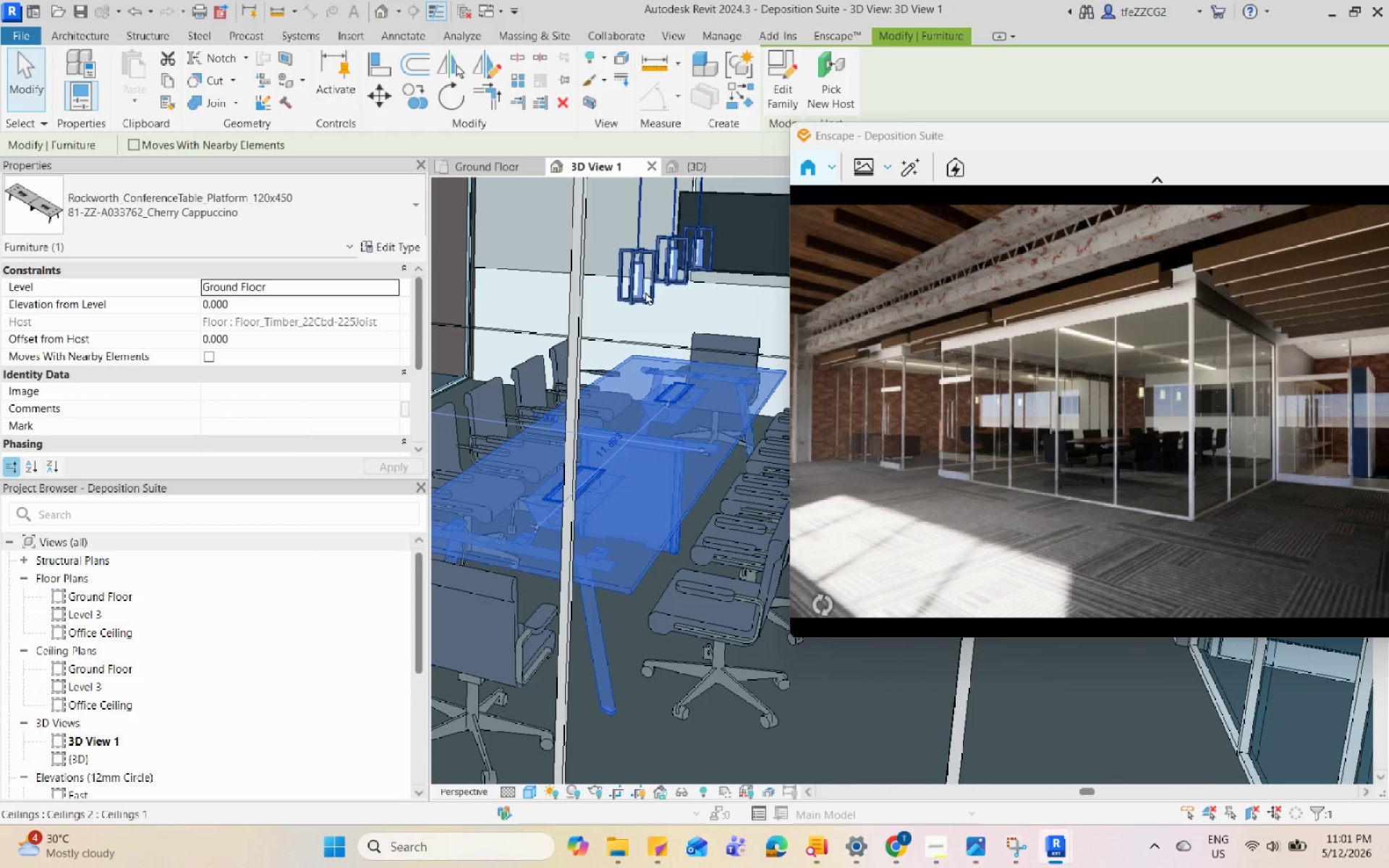 
left_click([646, 291])
 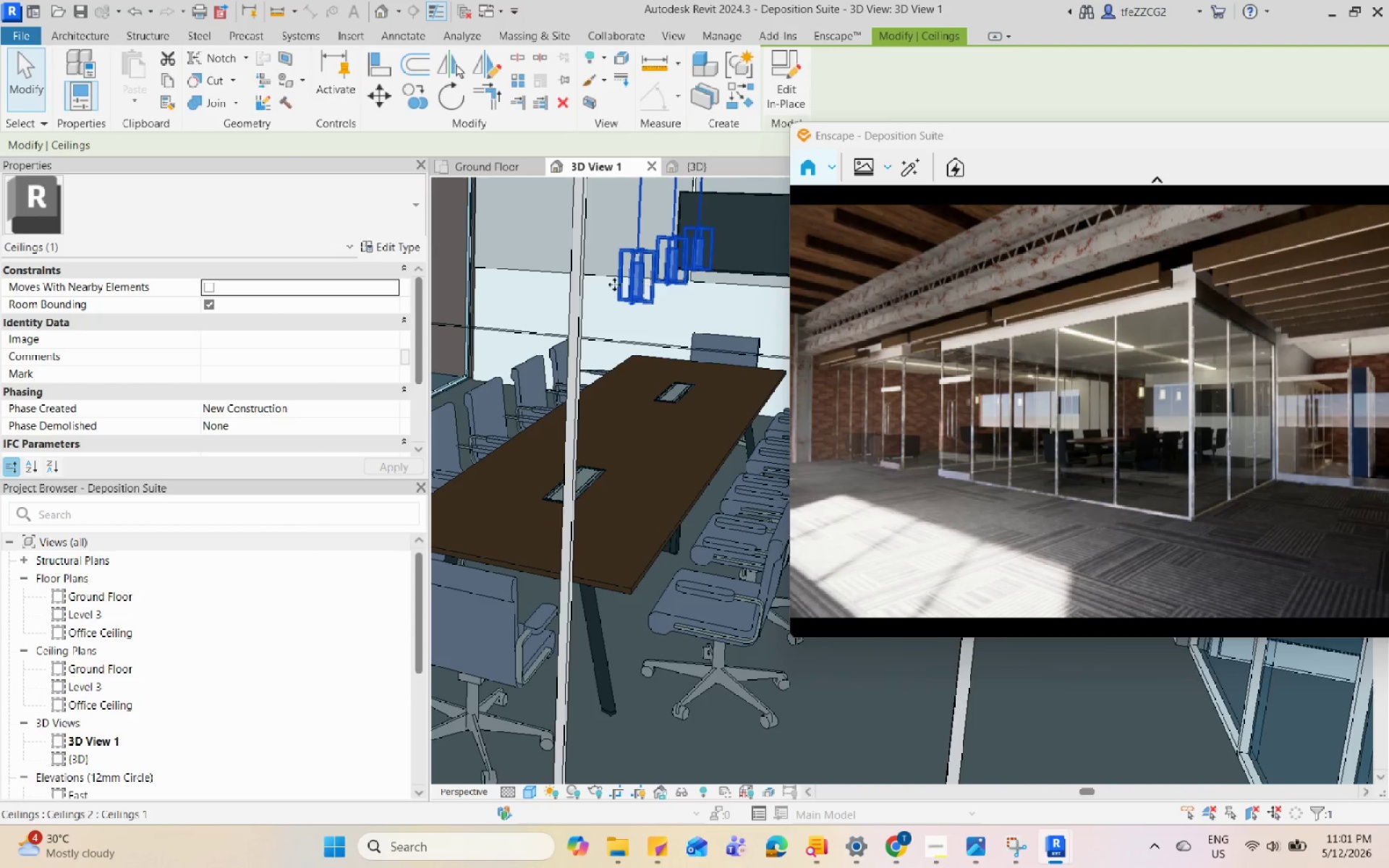 
left_click([374, 244])
 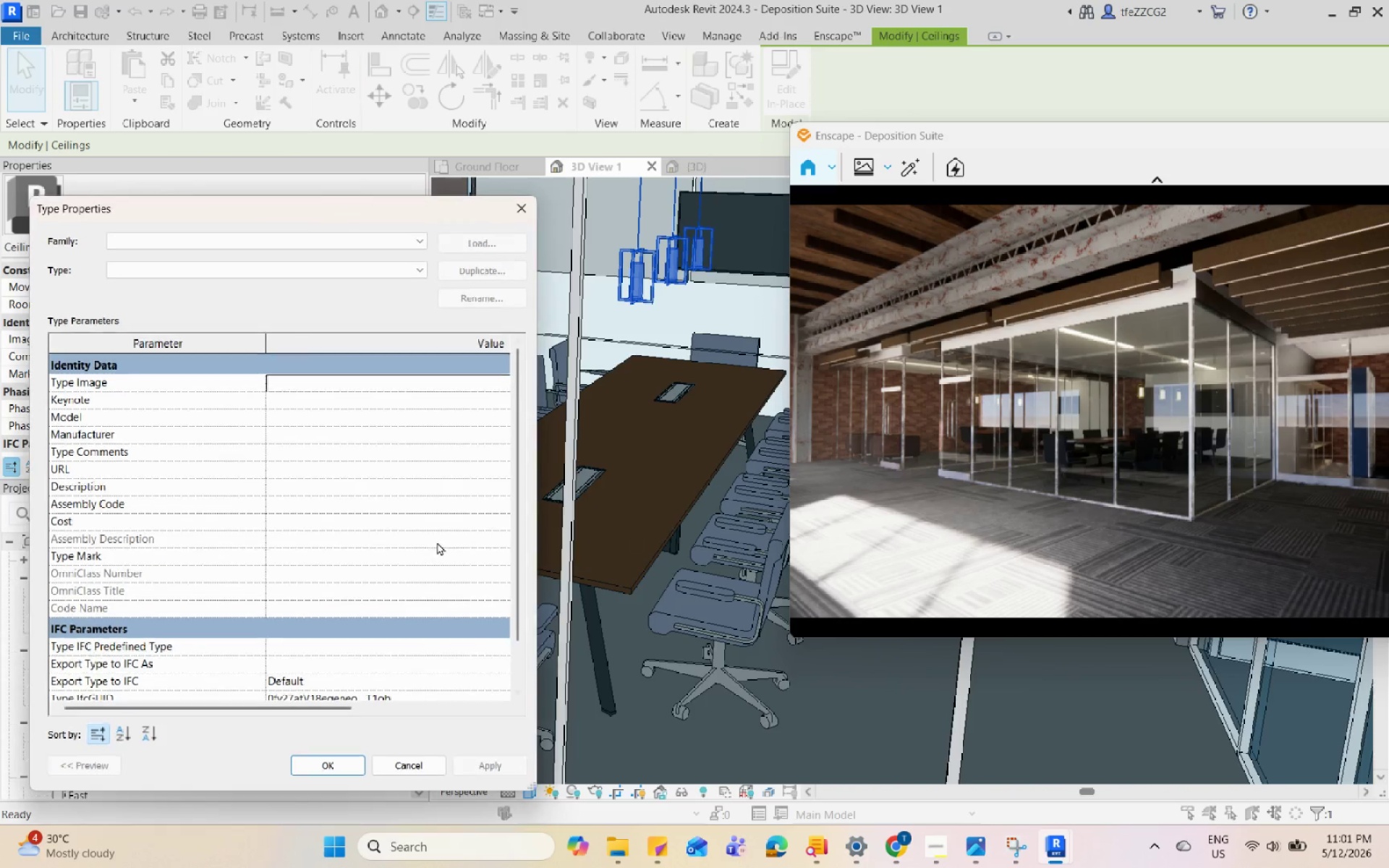 
scroll: coordinate [398, 607], scroll_direction: none, amount: 0.0